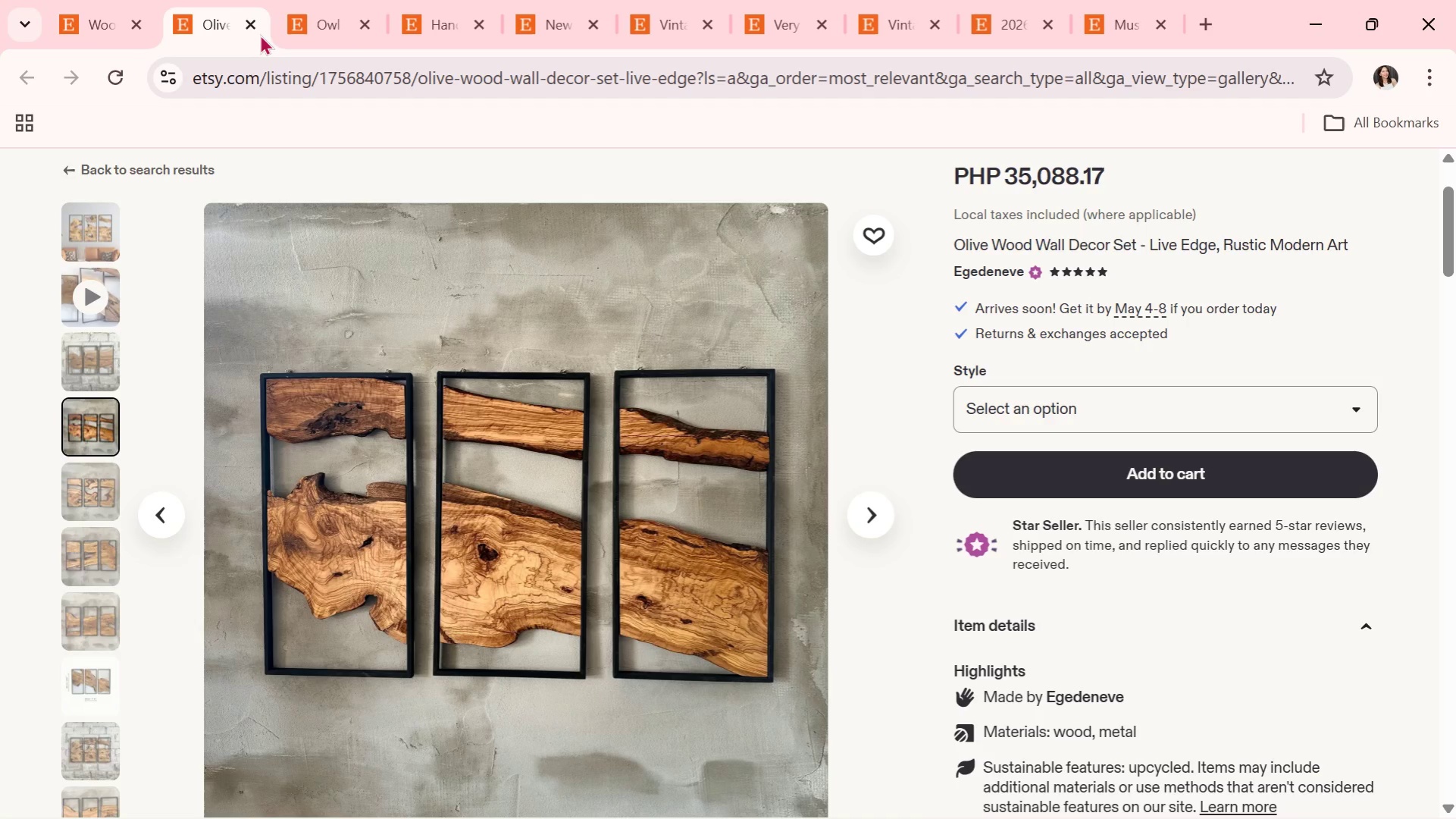 
left_click([259, 24])
 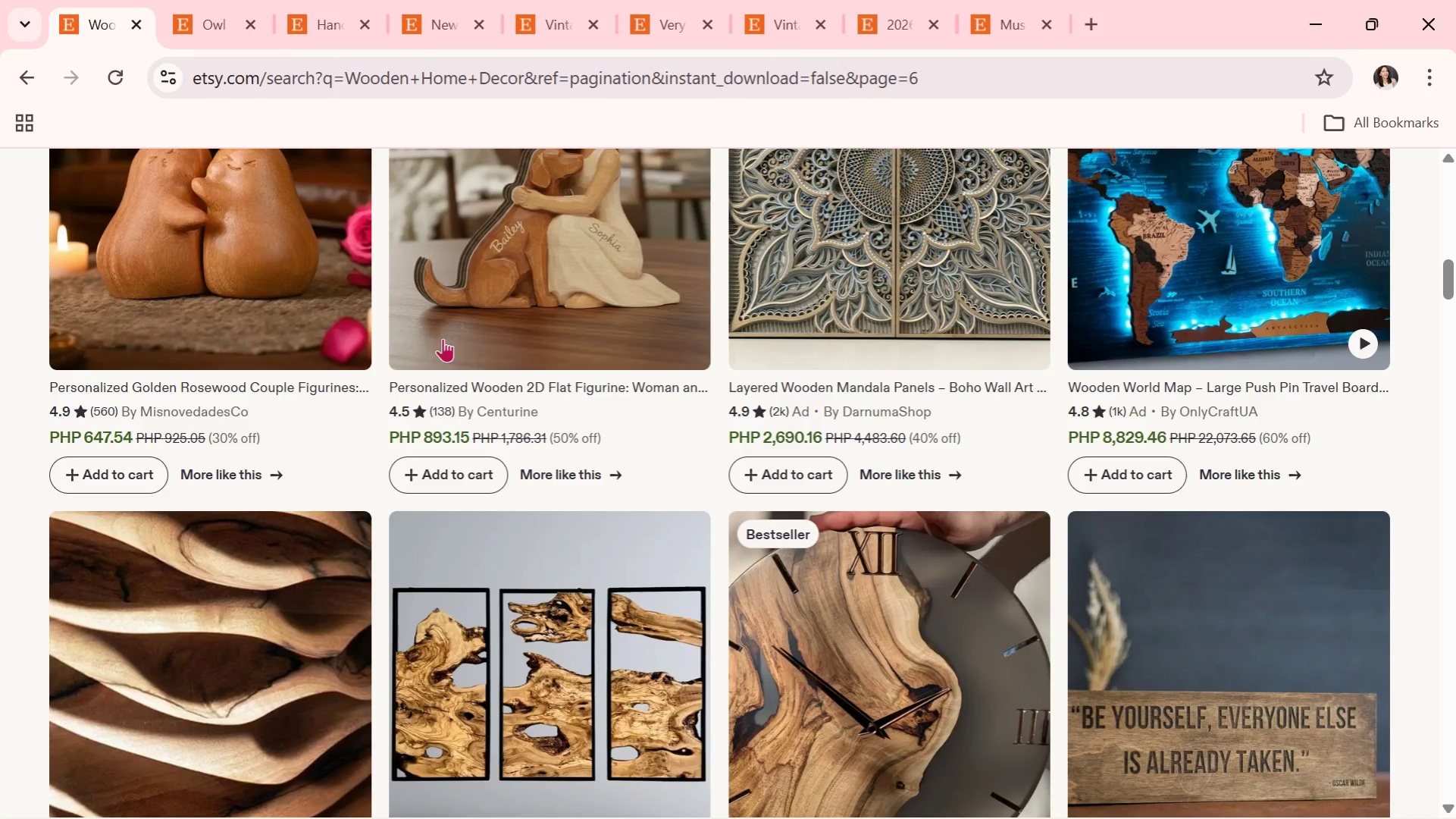 
scroll: coordinate [685, 510], scroll_direction: down, amount: 8.0
 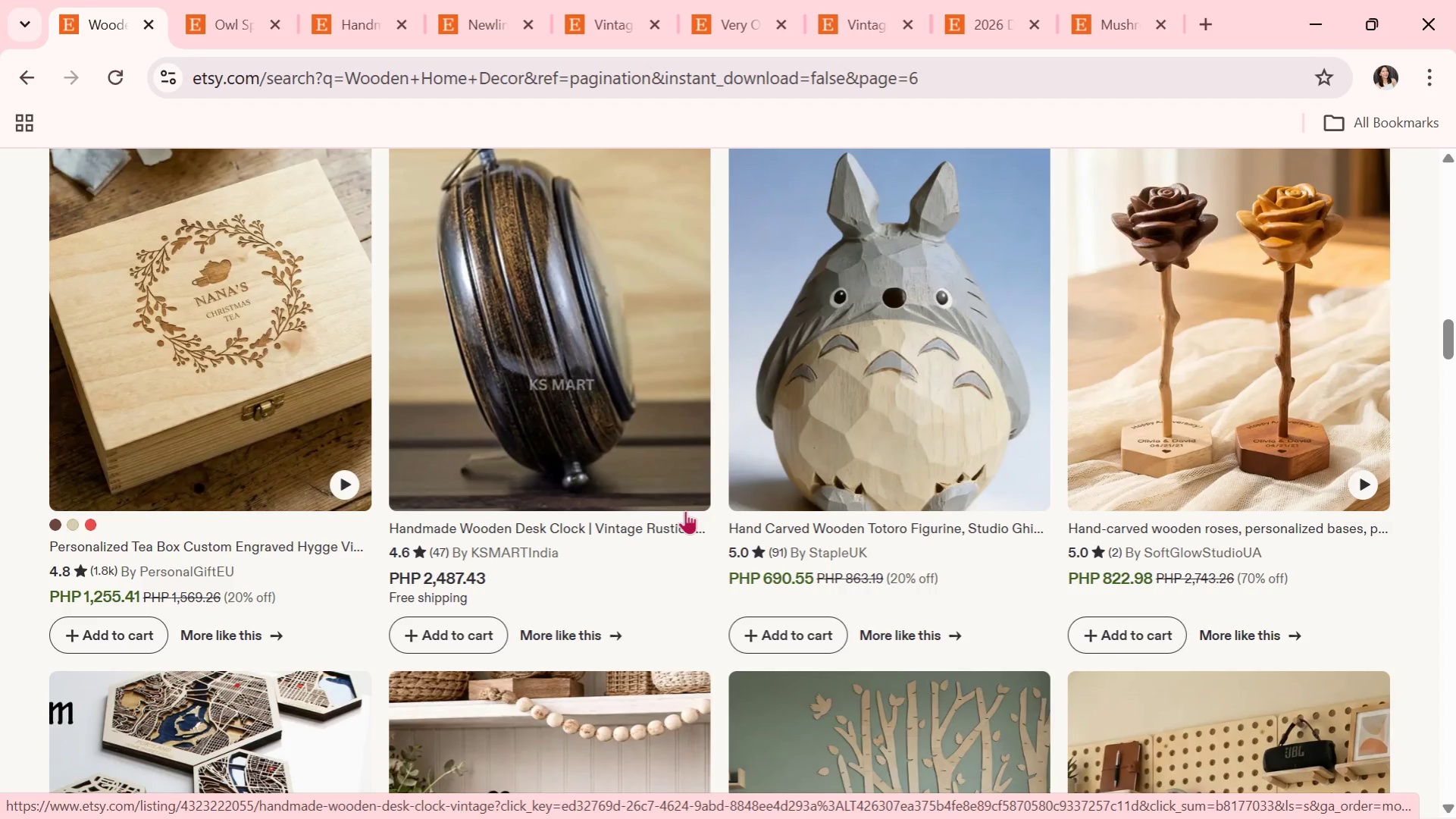 
wait(5.36)
 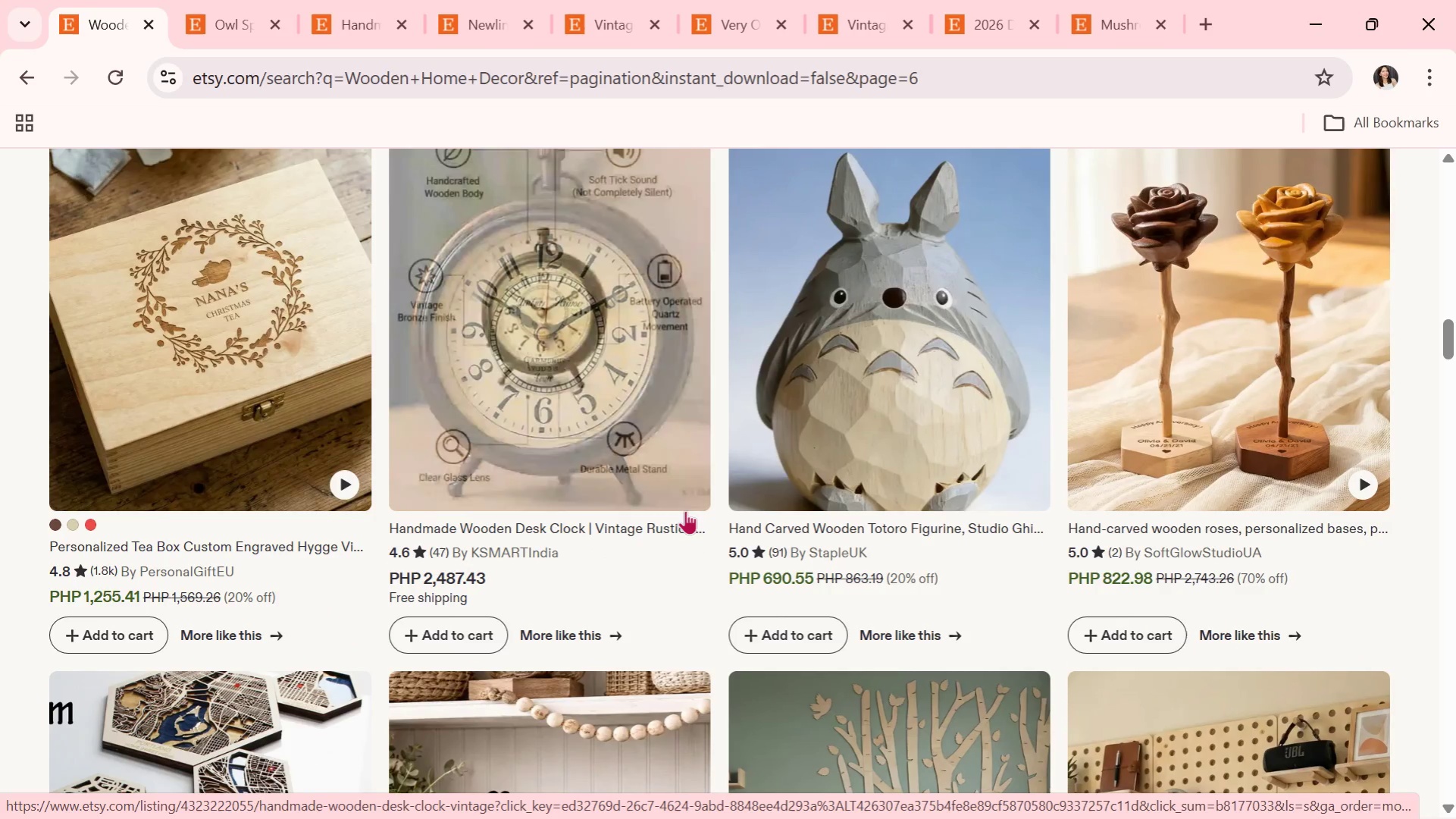 
scroll: coordinate [927, 573], scroll_direction: down, amount: 6.0
 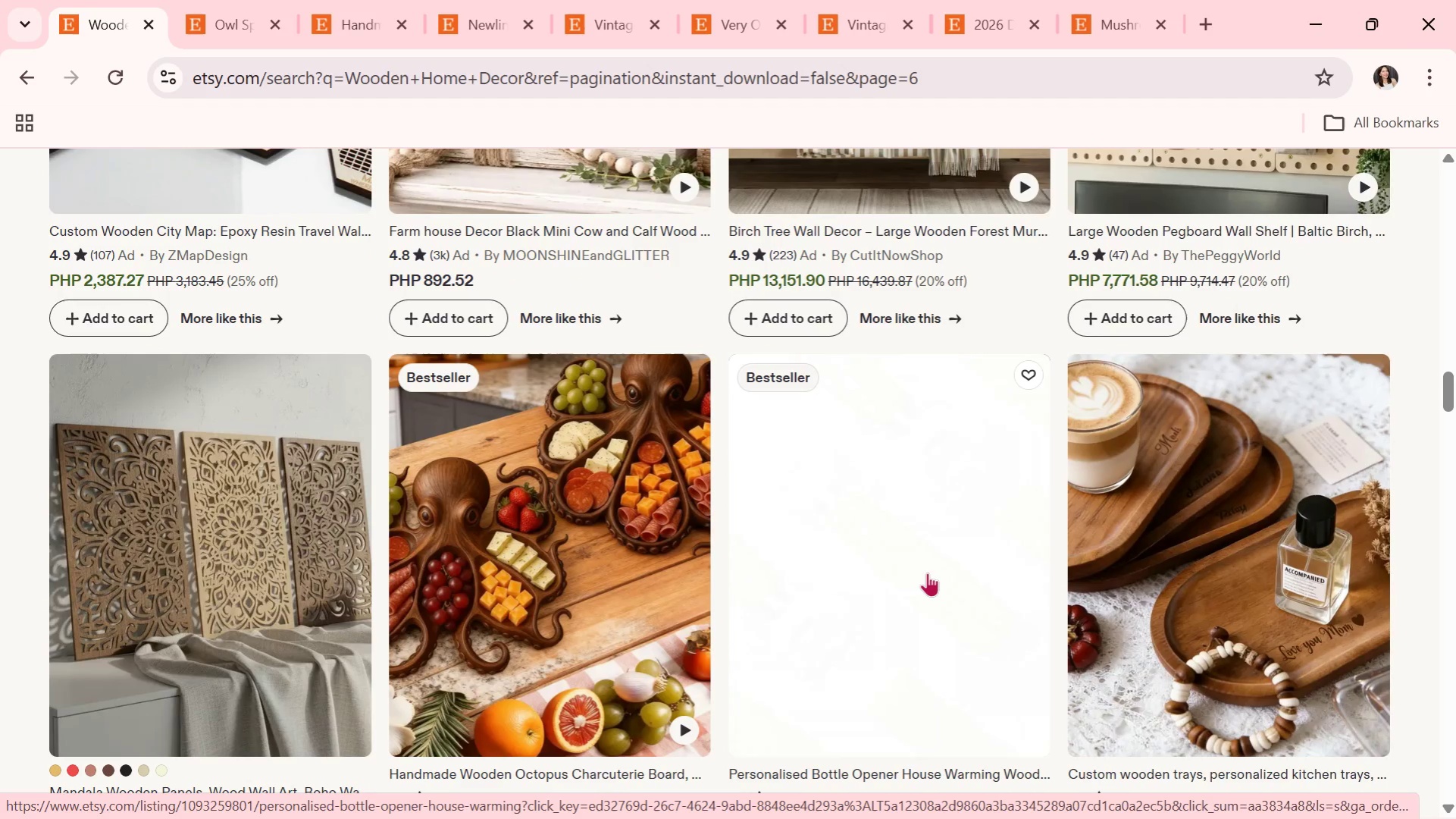 
wait(5.45)
 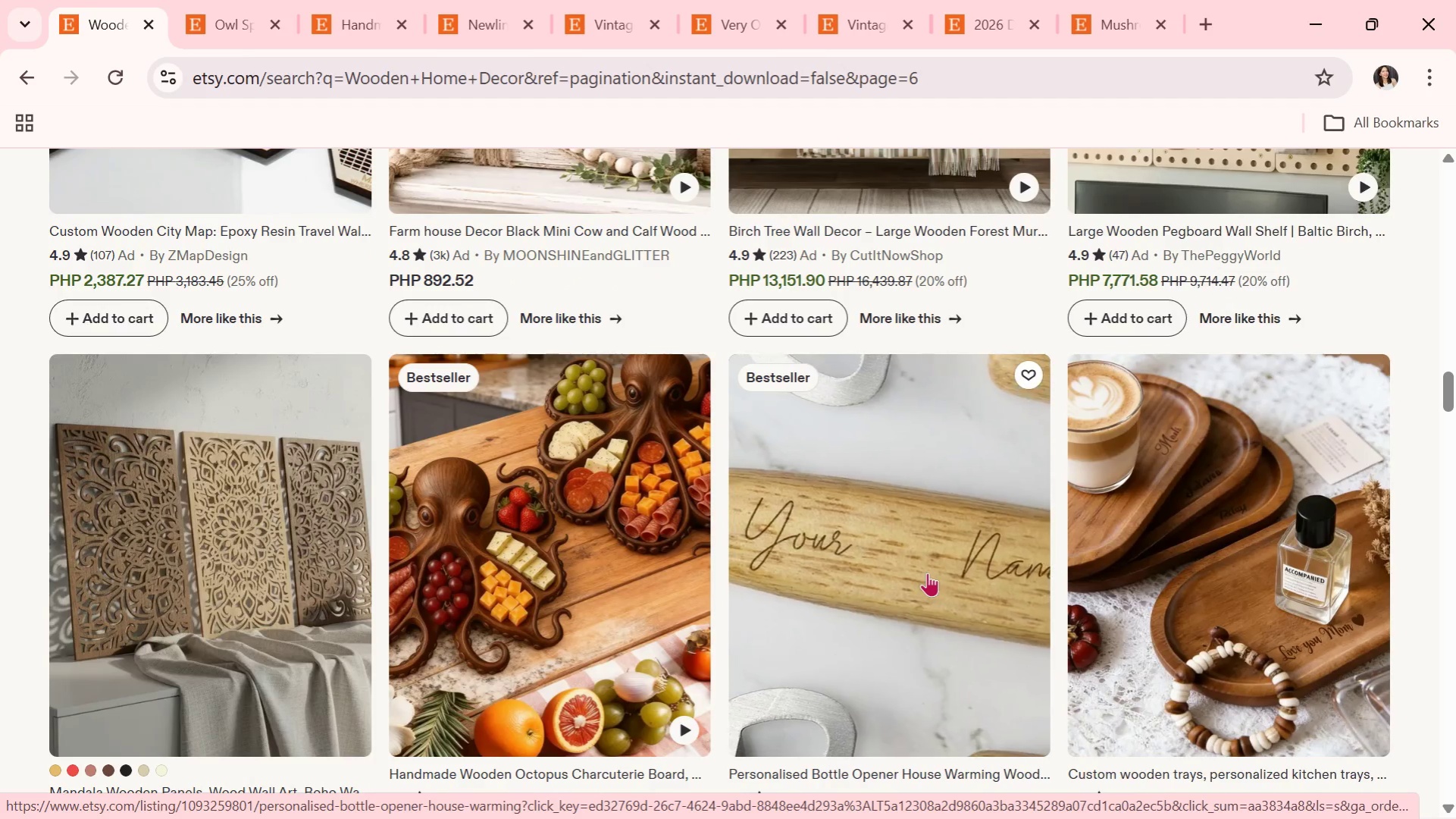 
scroll: coordinate [844, 587], scroll_direction: down, amount: 6.0
 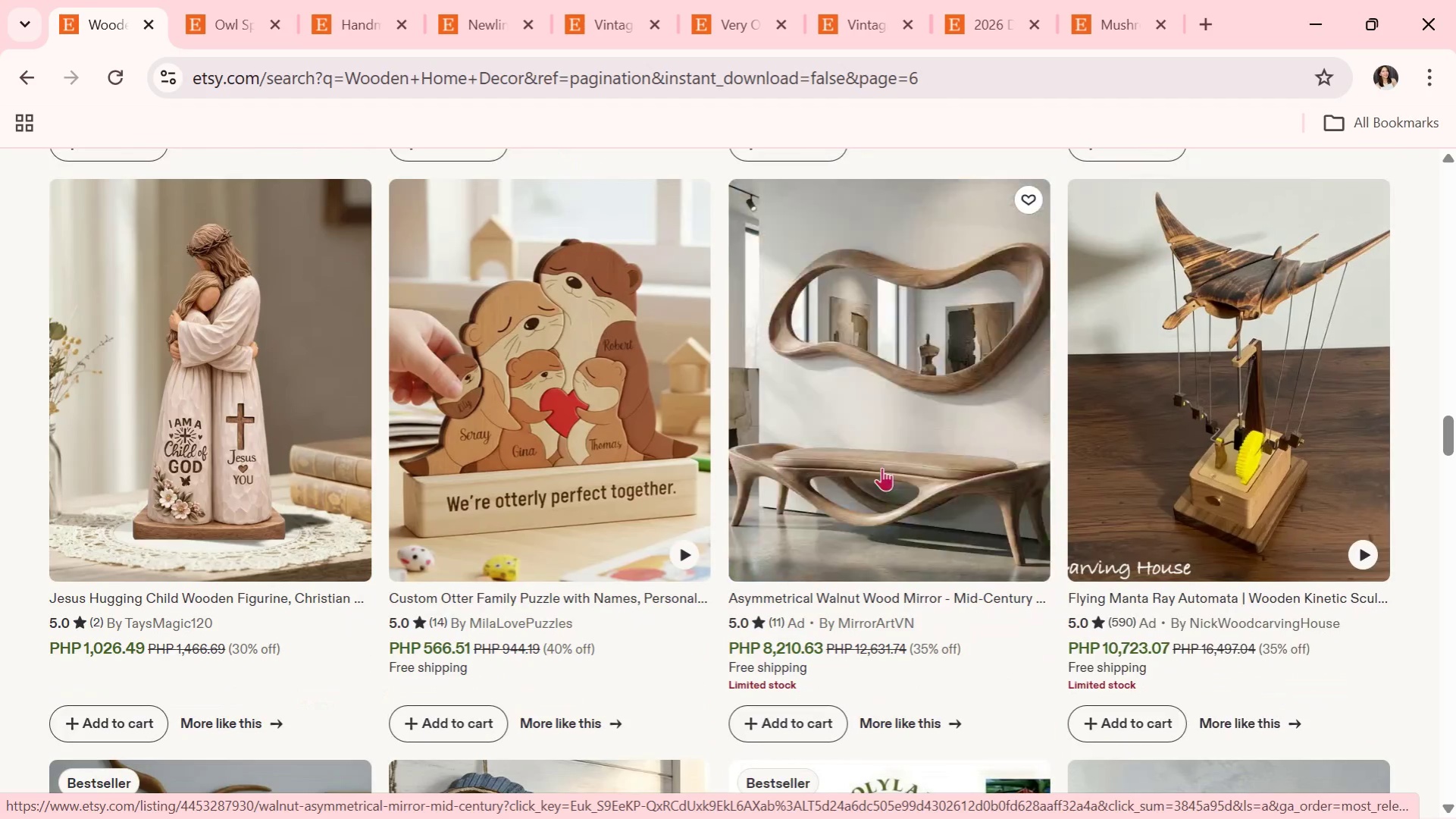 
scroll: coordinate [236, 725], scroll_direction: down, amount: 8.0
 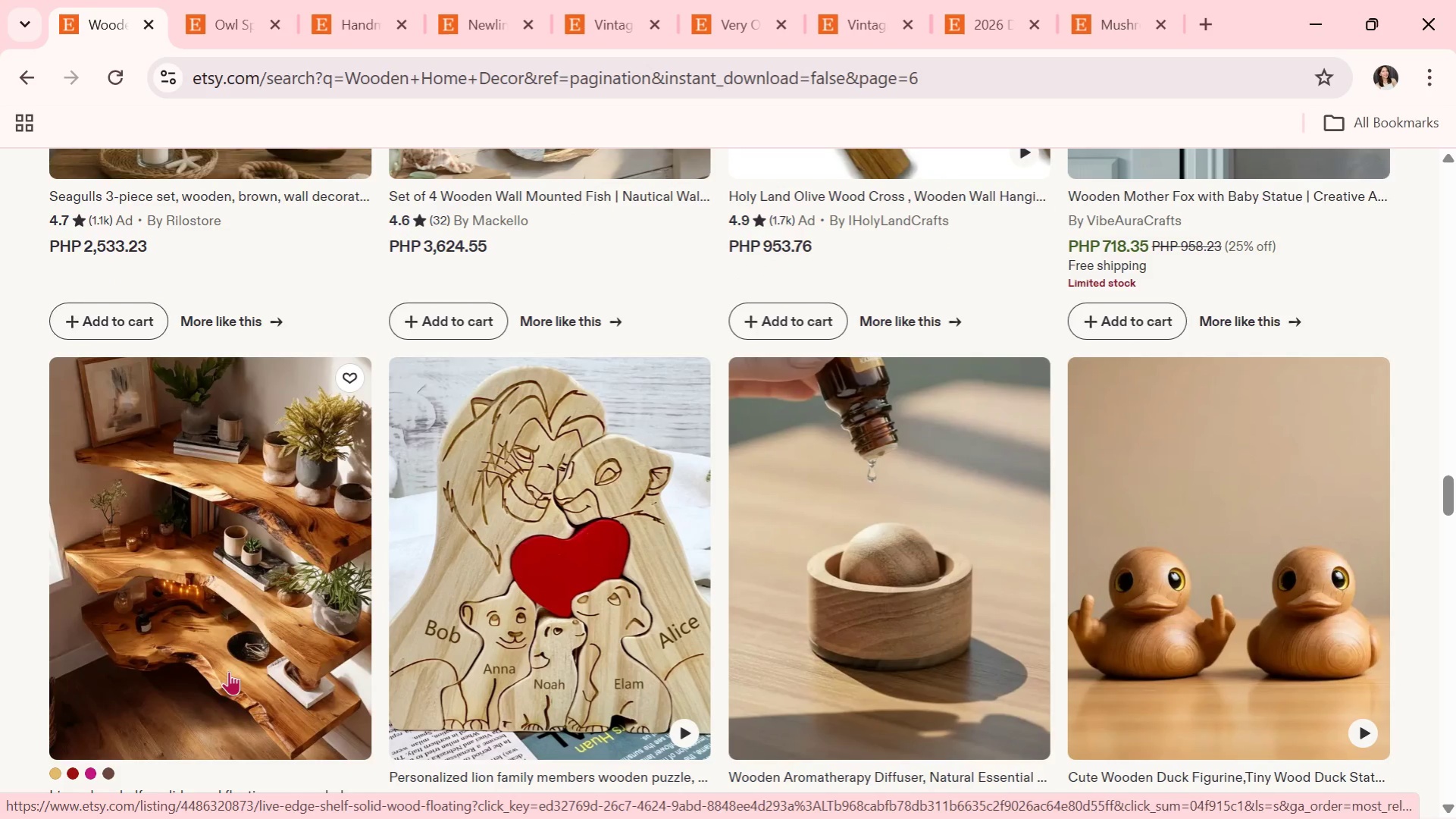 
left_click([229, 671])
 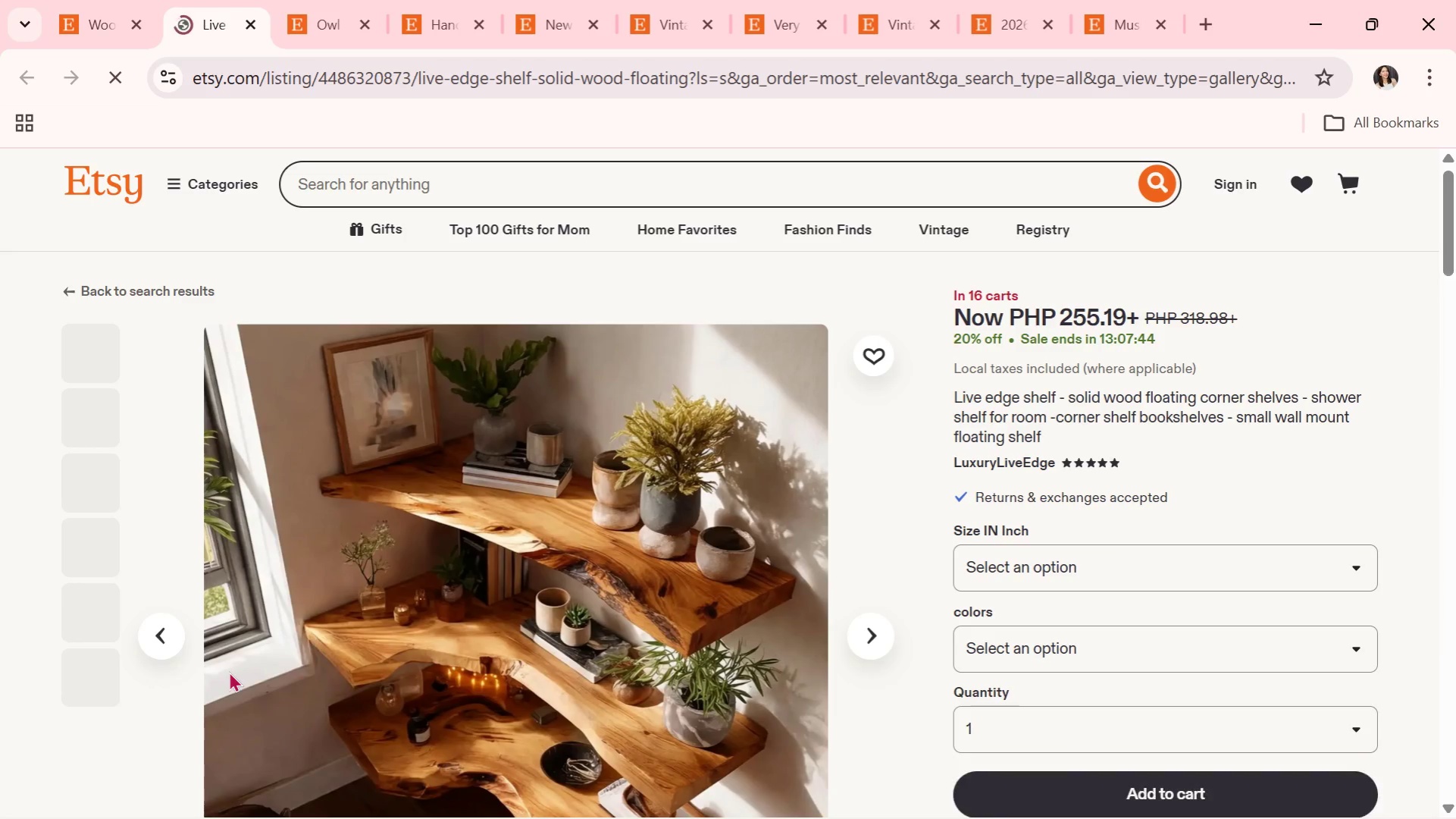 
scroll: coordinate [360, 686], scroll_direction: down, amount: 2.0
 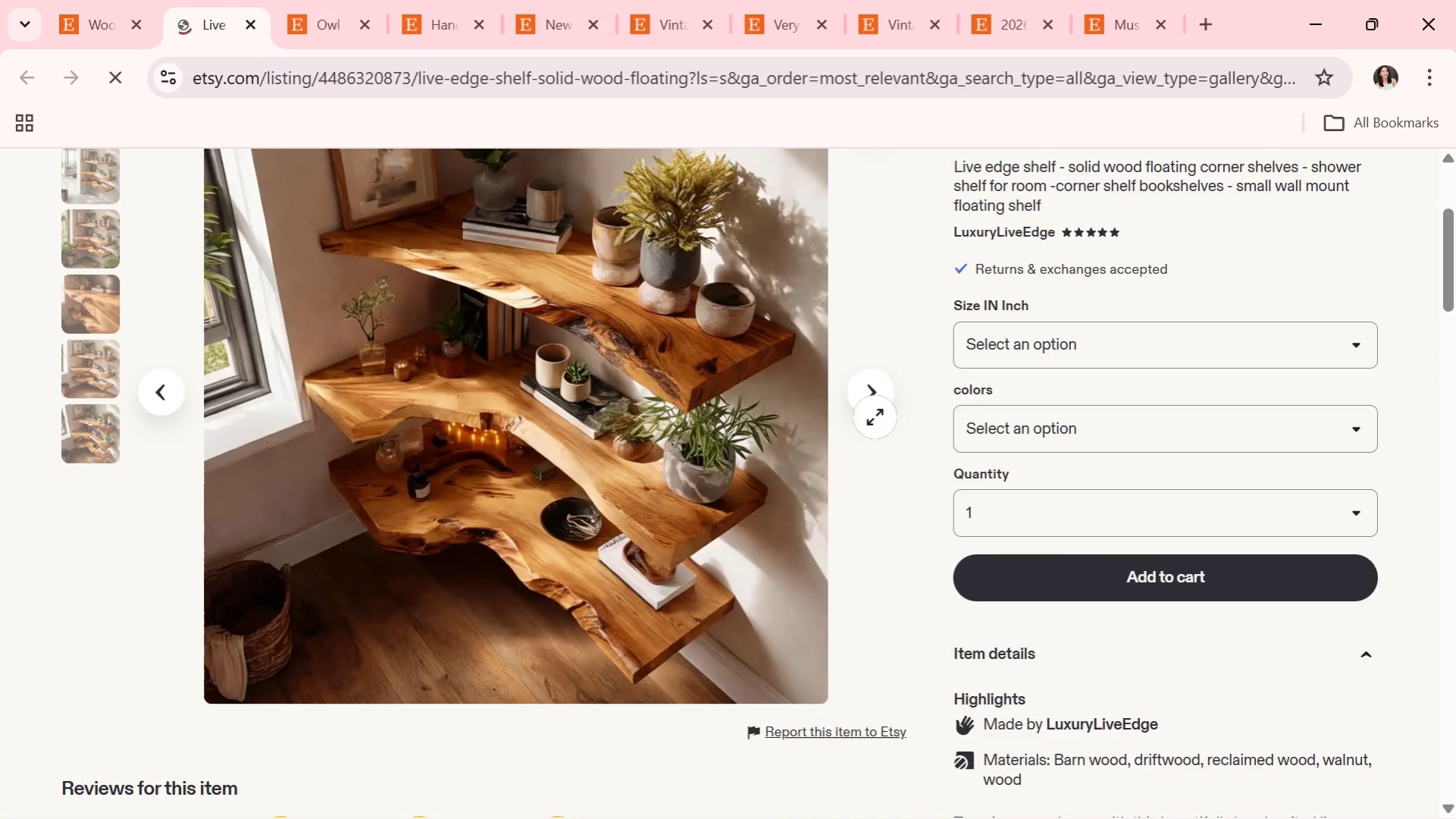 
left_click([875, 410])
 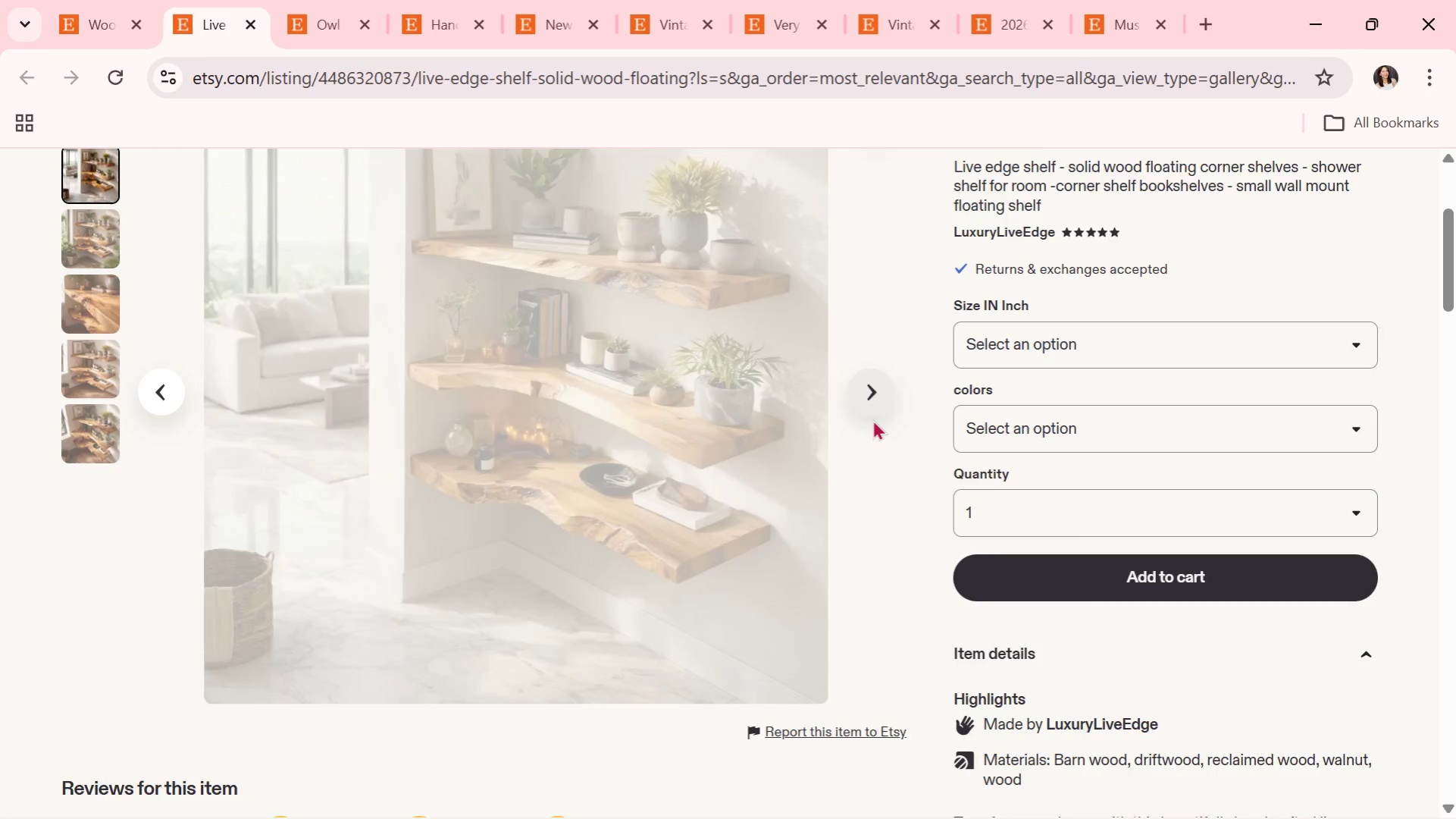 
scroll: coordinate [872, 427], scroll_direction: up, amount: 1.0
 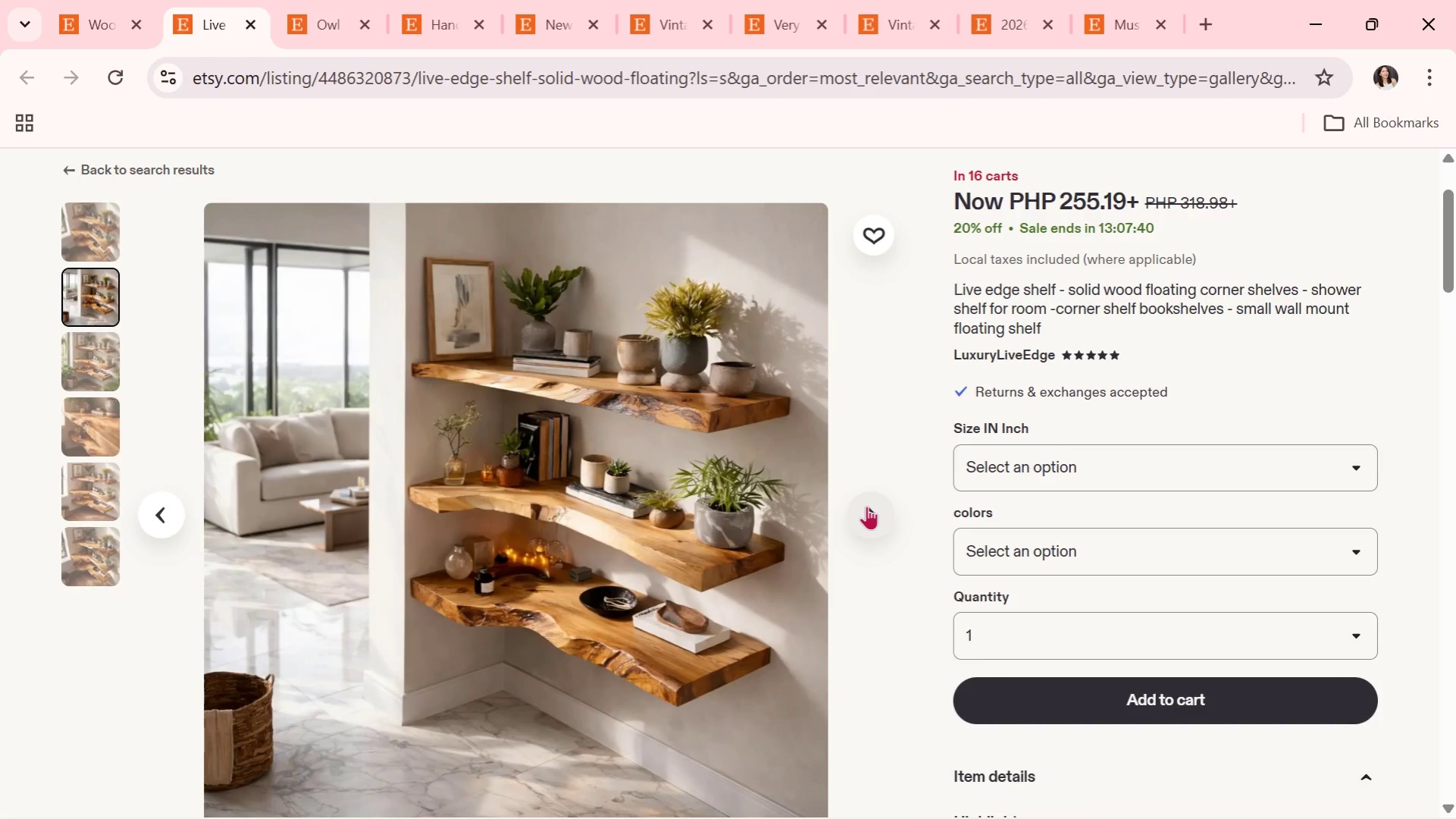 
left_click([866, 506])
 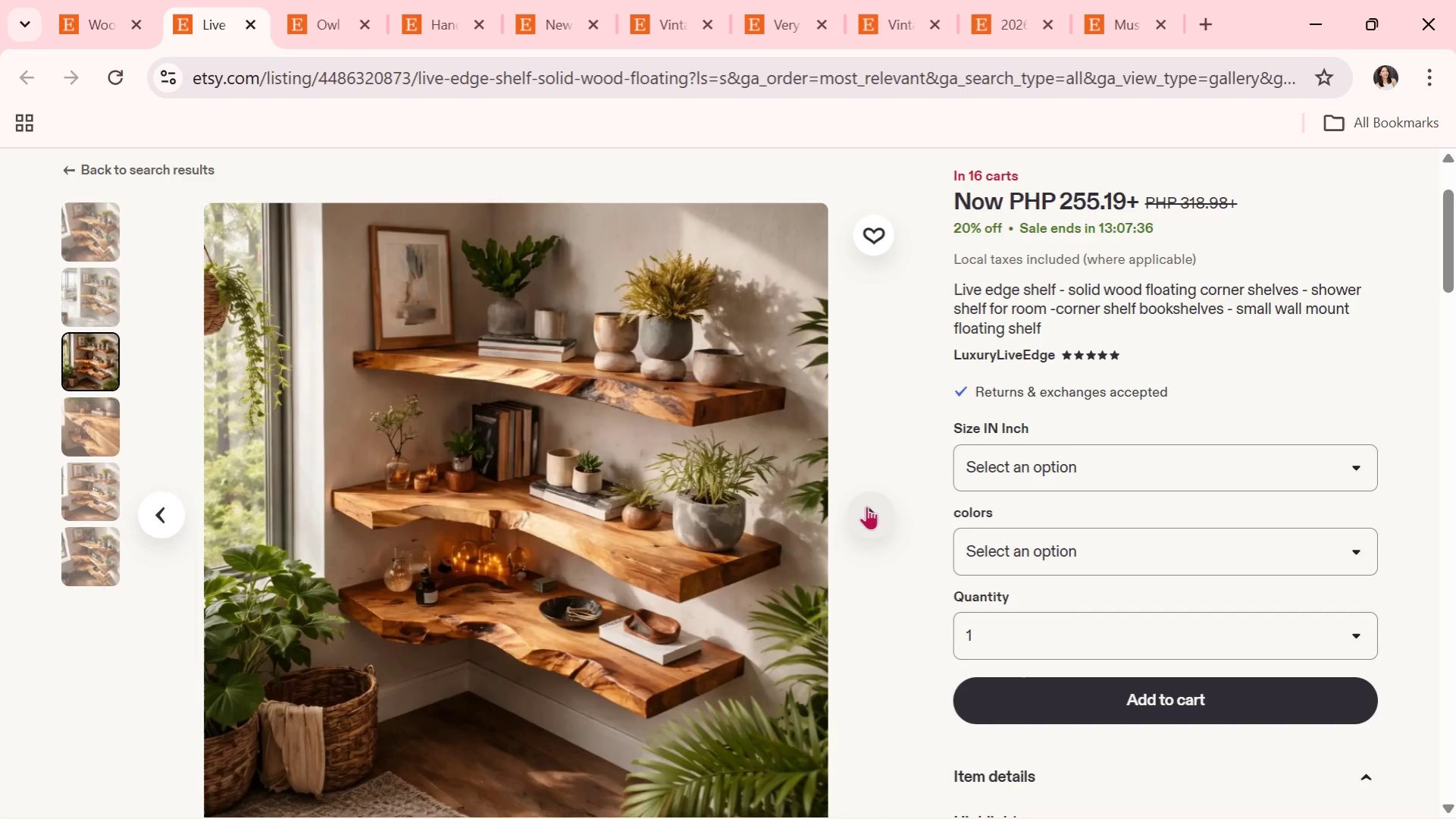 
wait(5.42)
 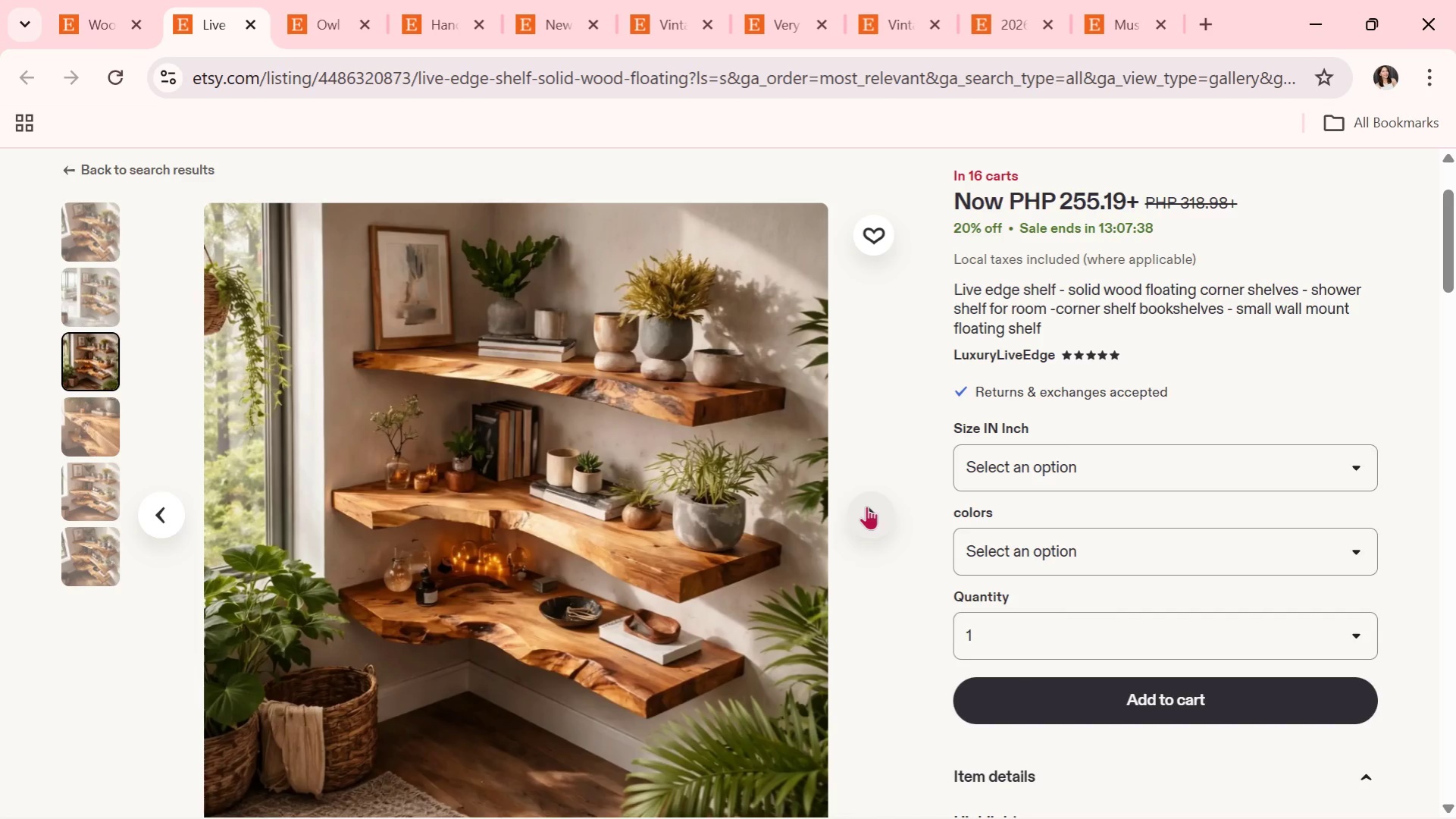 
left_click([866, 506])
 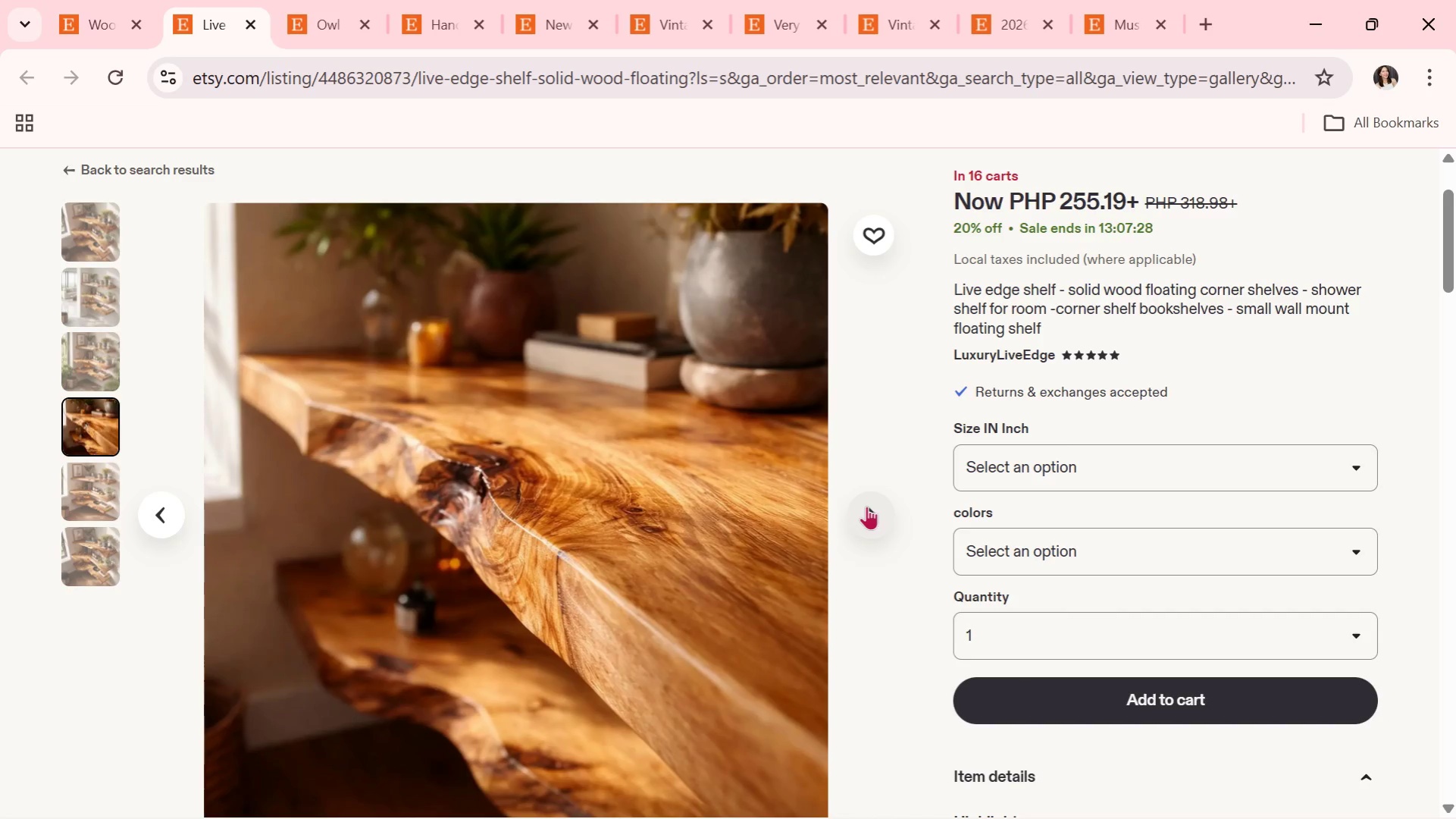 
wait(7.92)
 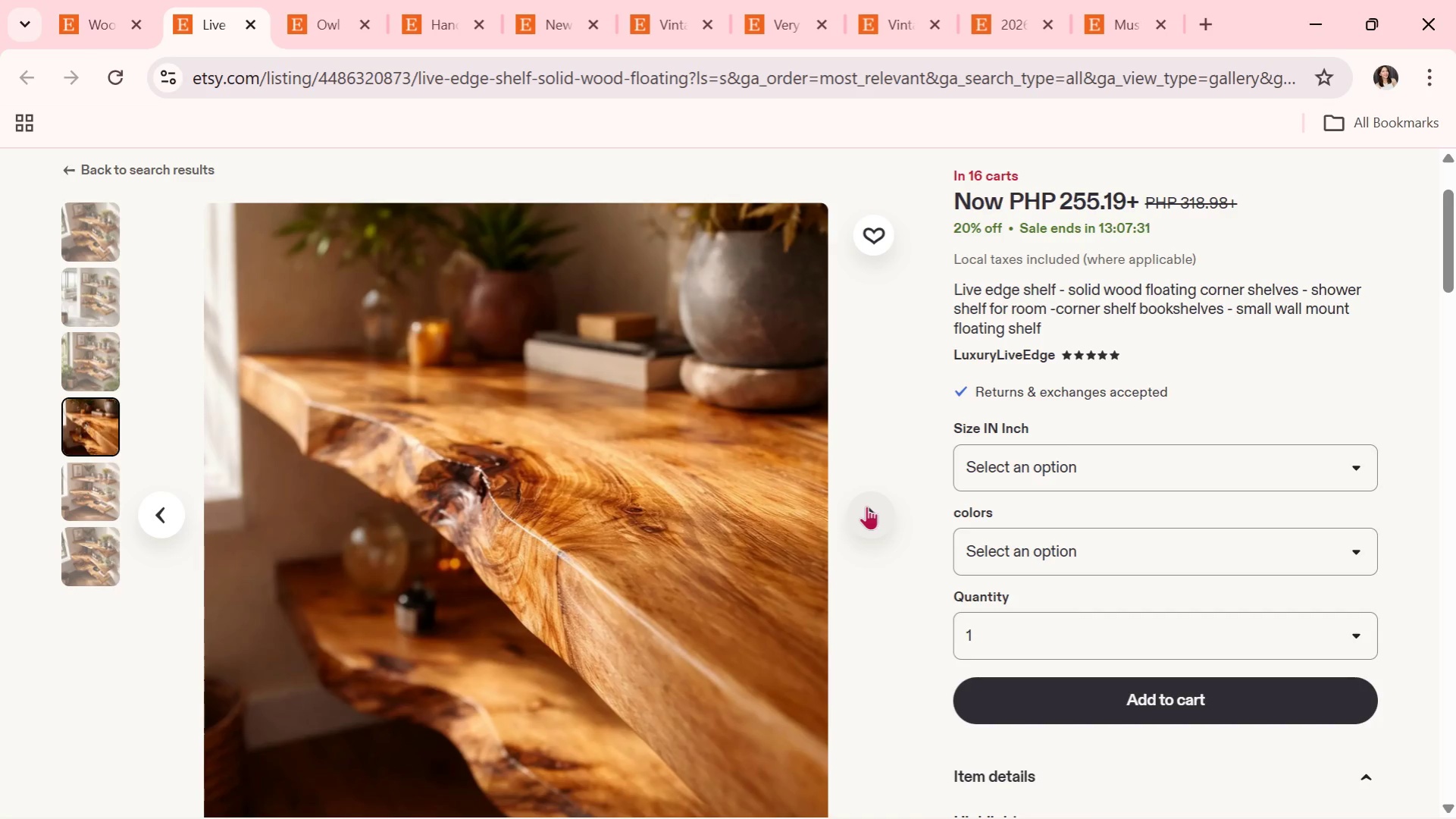 
left_click([866, 506])
 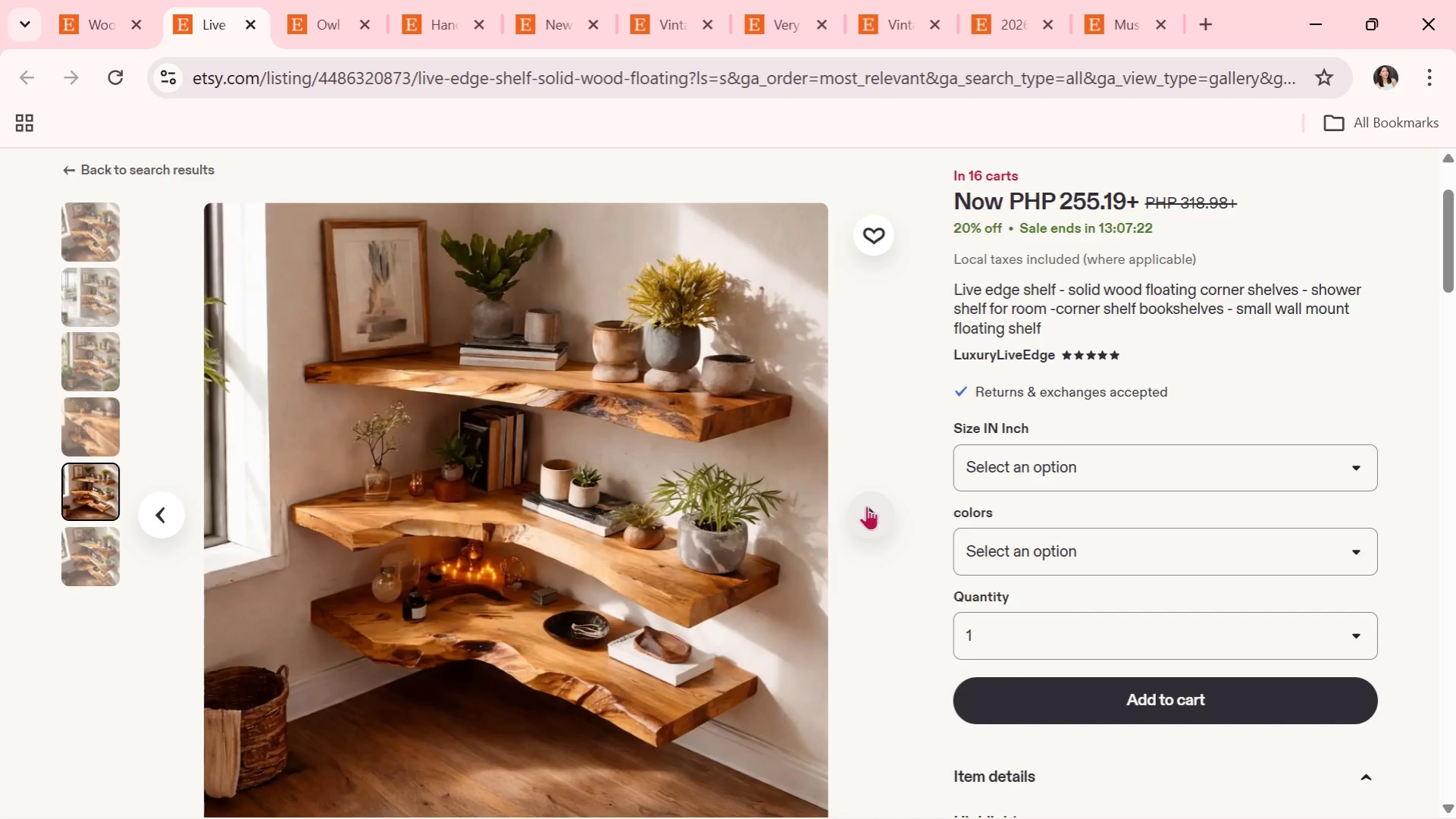 
wait(5.88)
 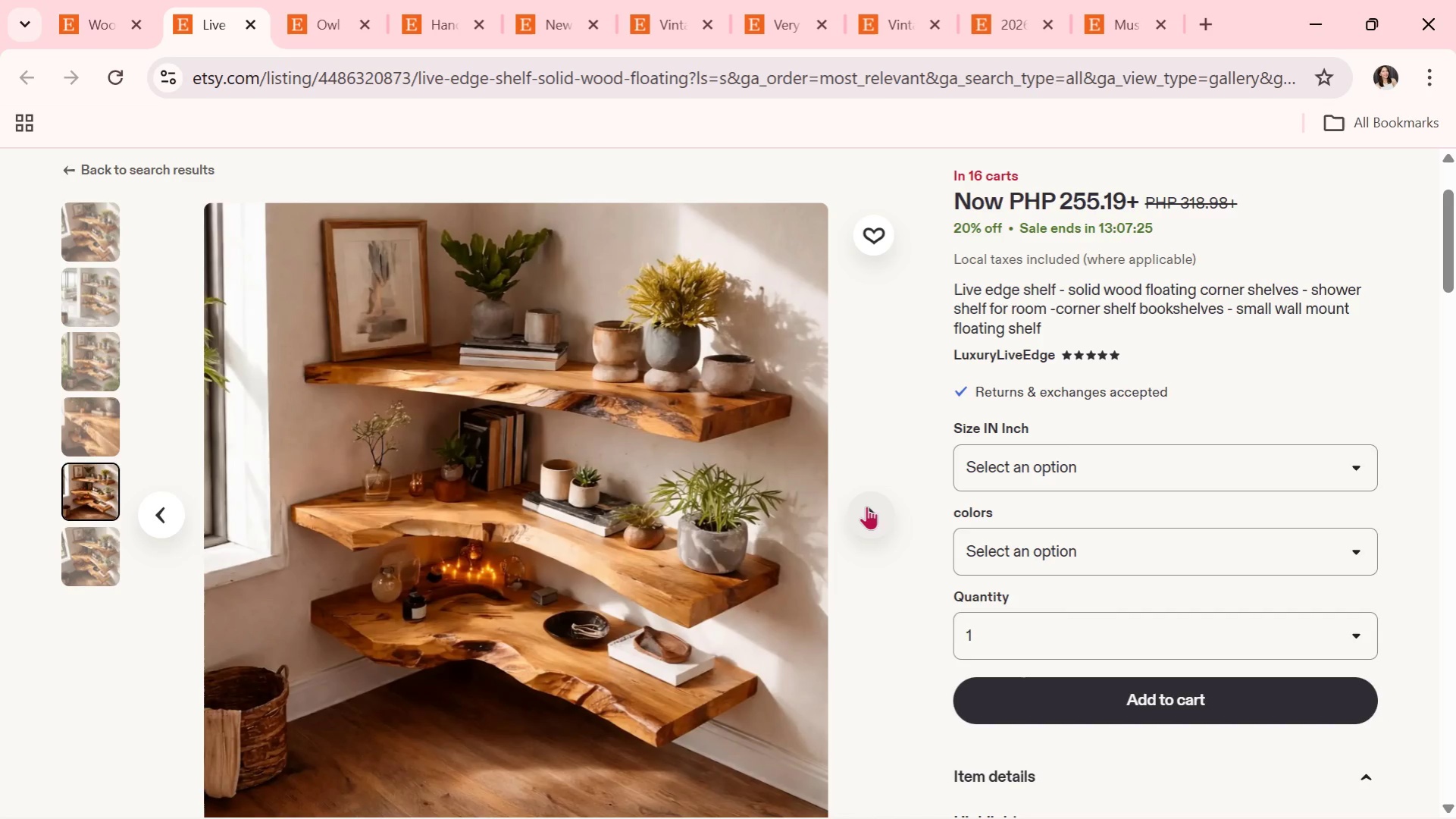 
left_click([866, 506])
 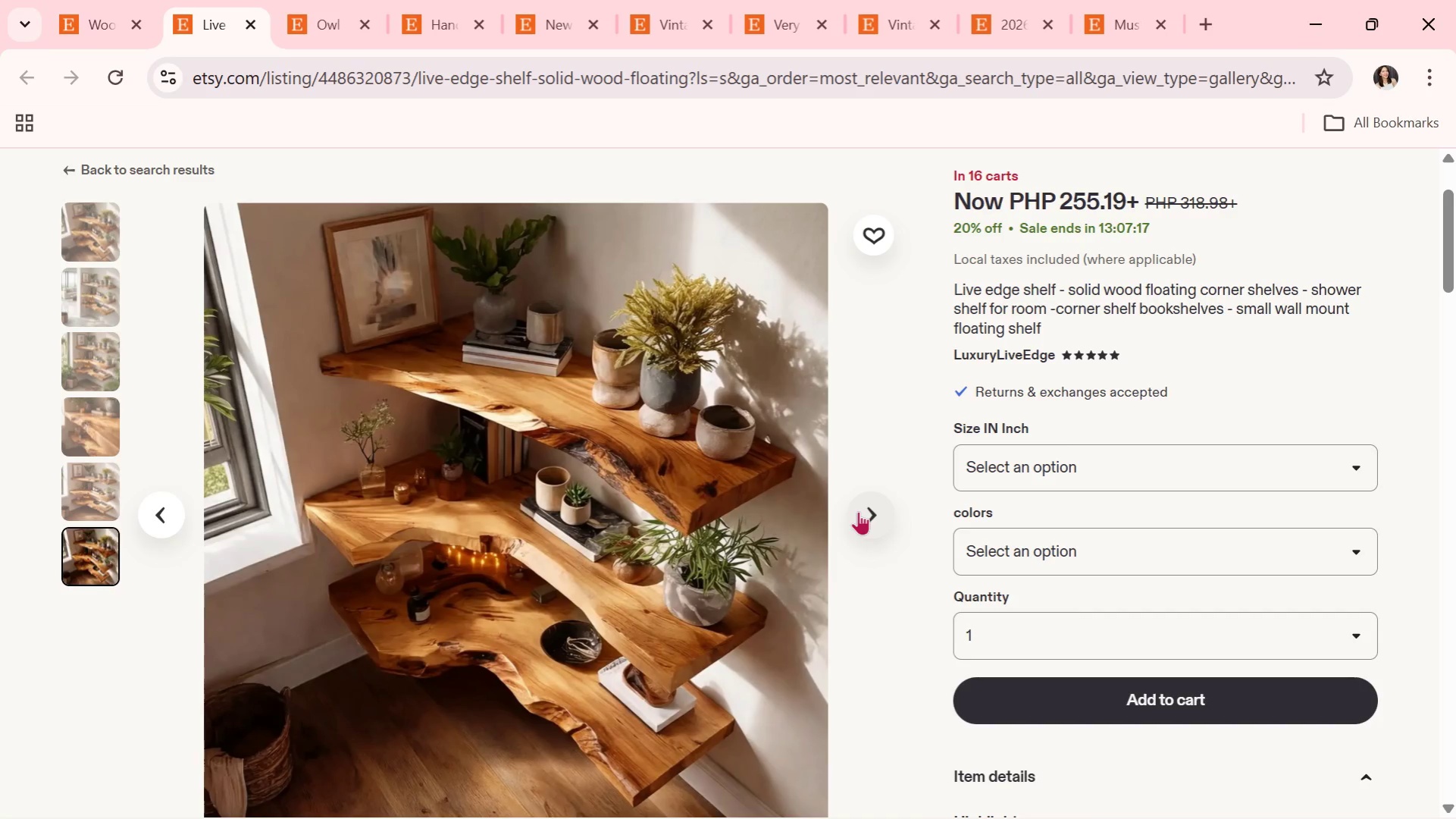 
wait(5.17)
 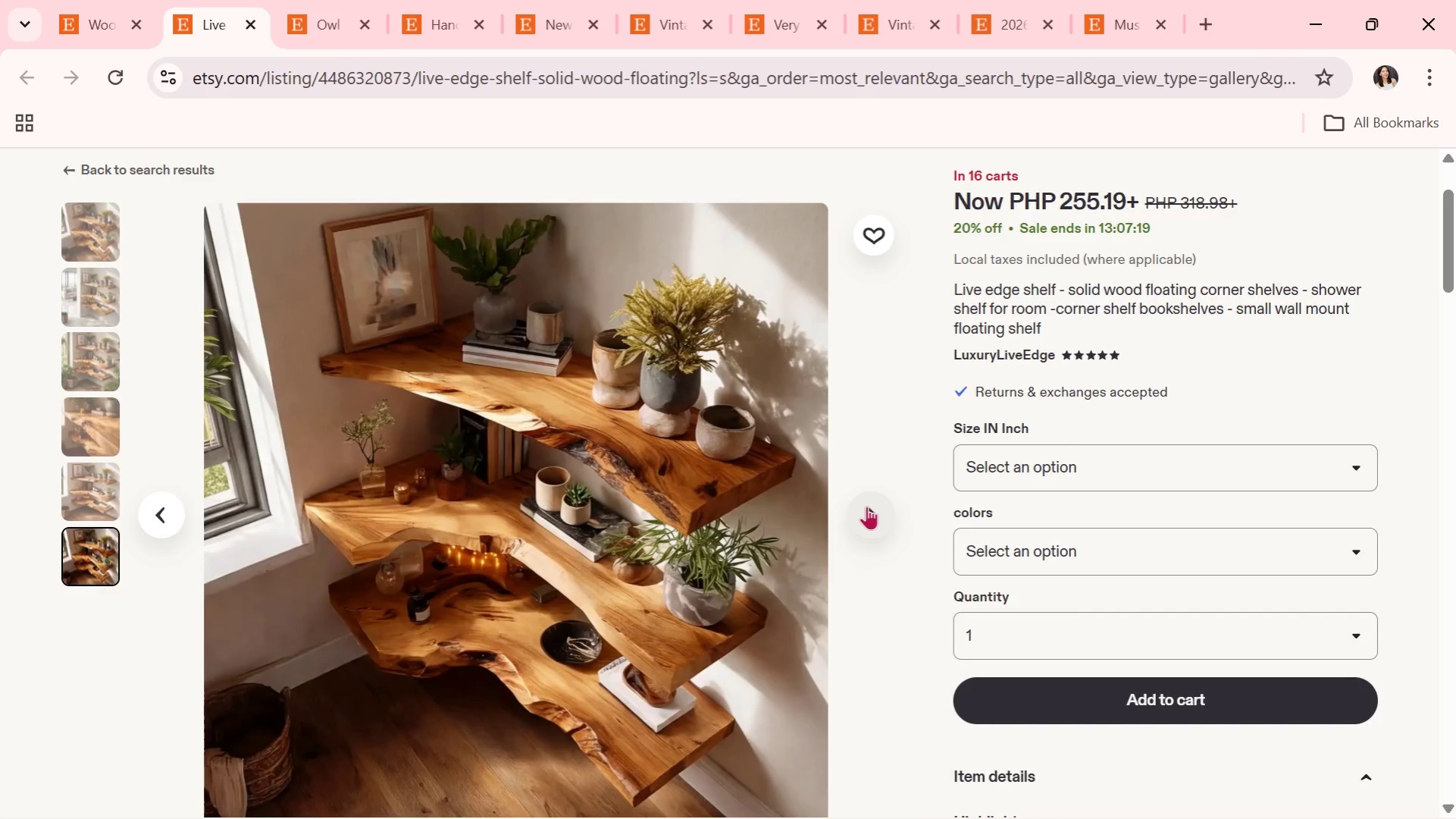 
left_click([858, 511])
 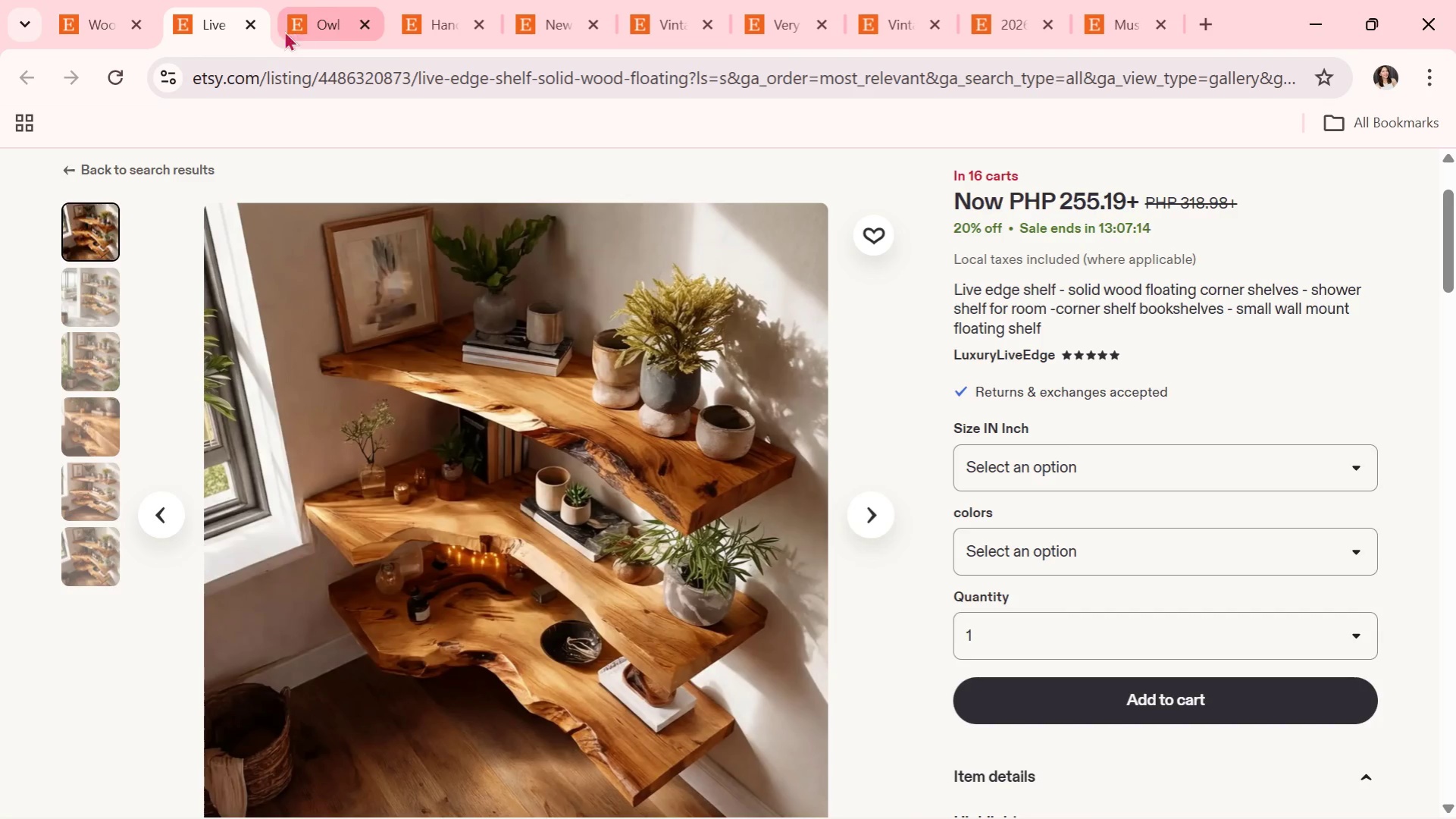 
left_click([258, 20])
 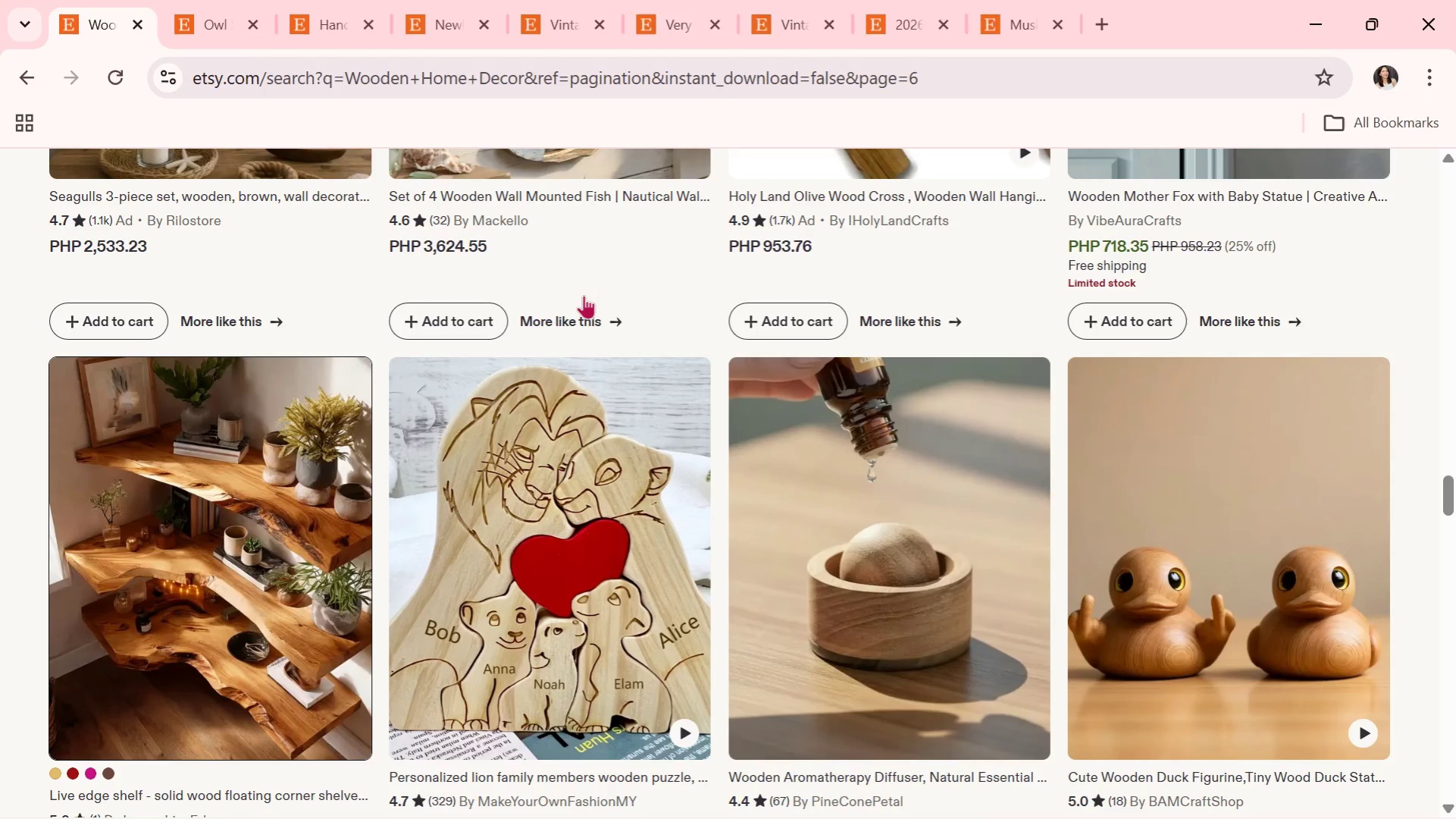 
scroll: coordinate [593, 295], scroll_direction: down, amount: 2.0
 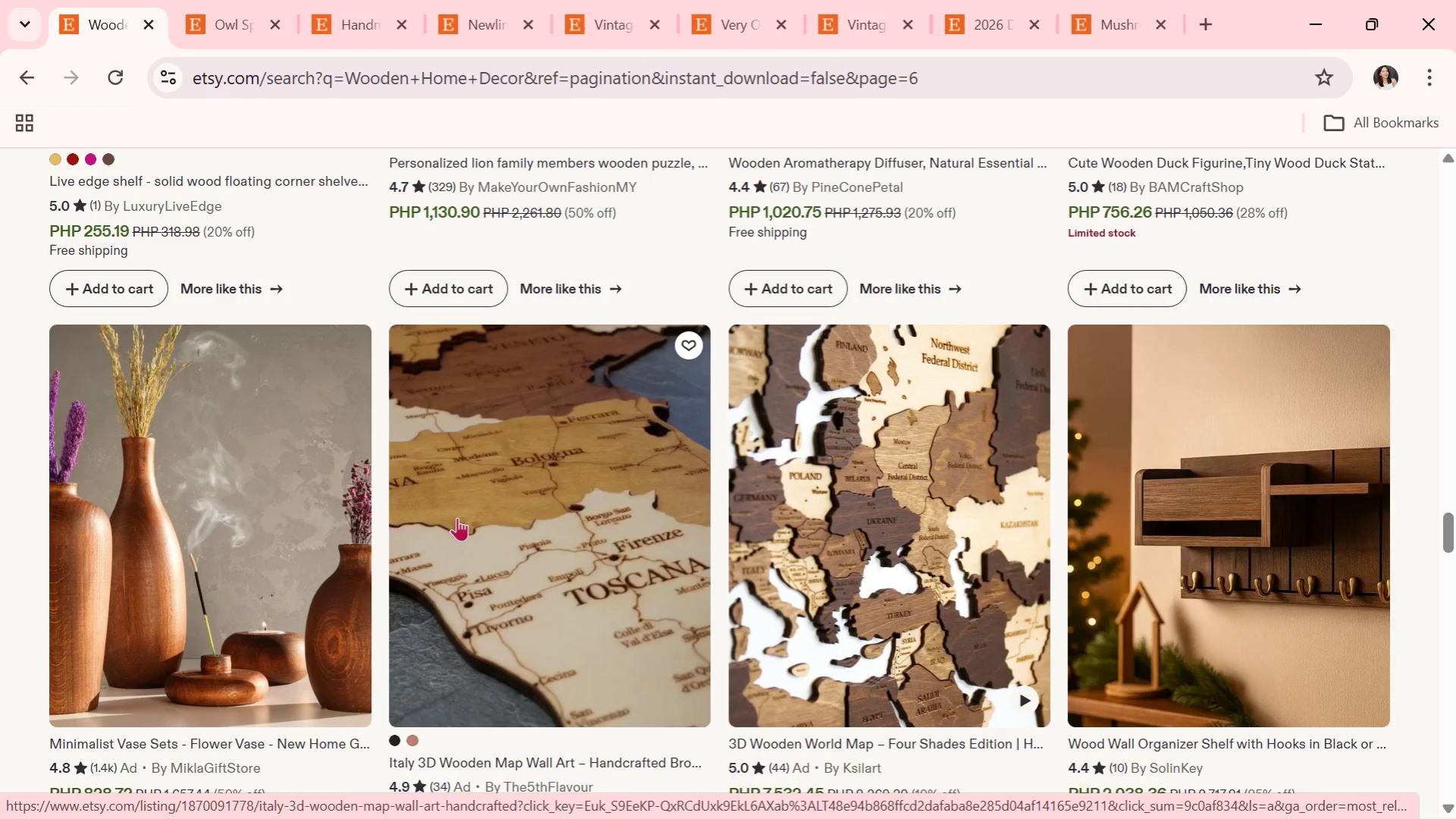 
wait(5.2)
 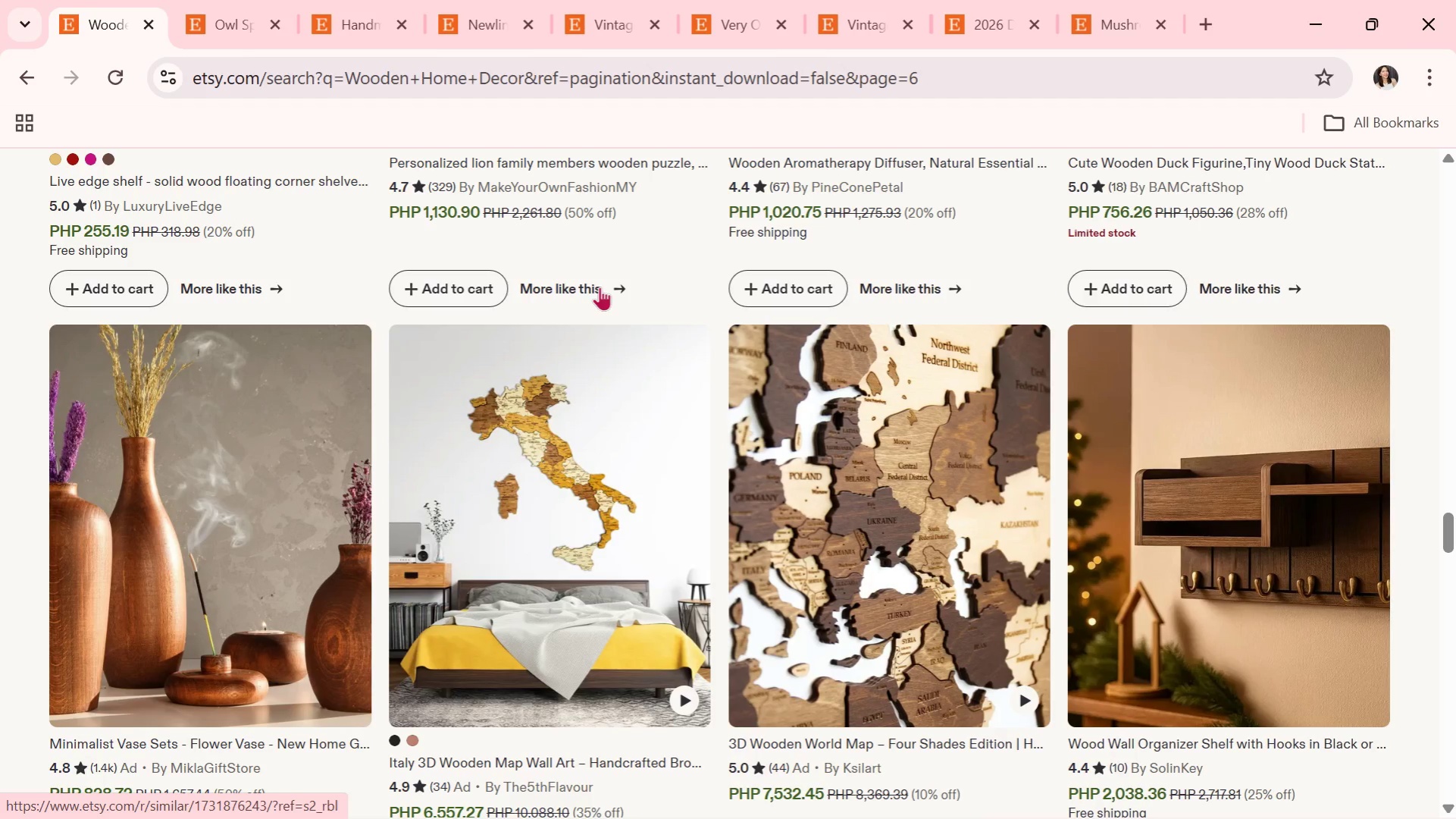 
scroll: coordinate [569, 493], scroll_direction: down, amount: 5.0
 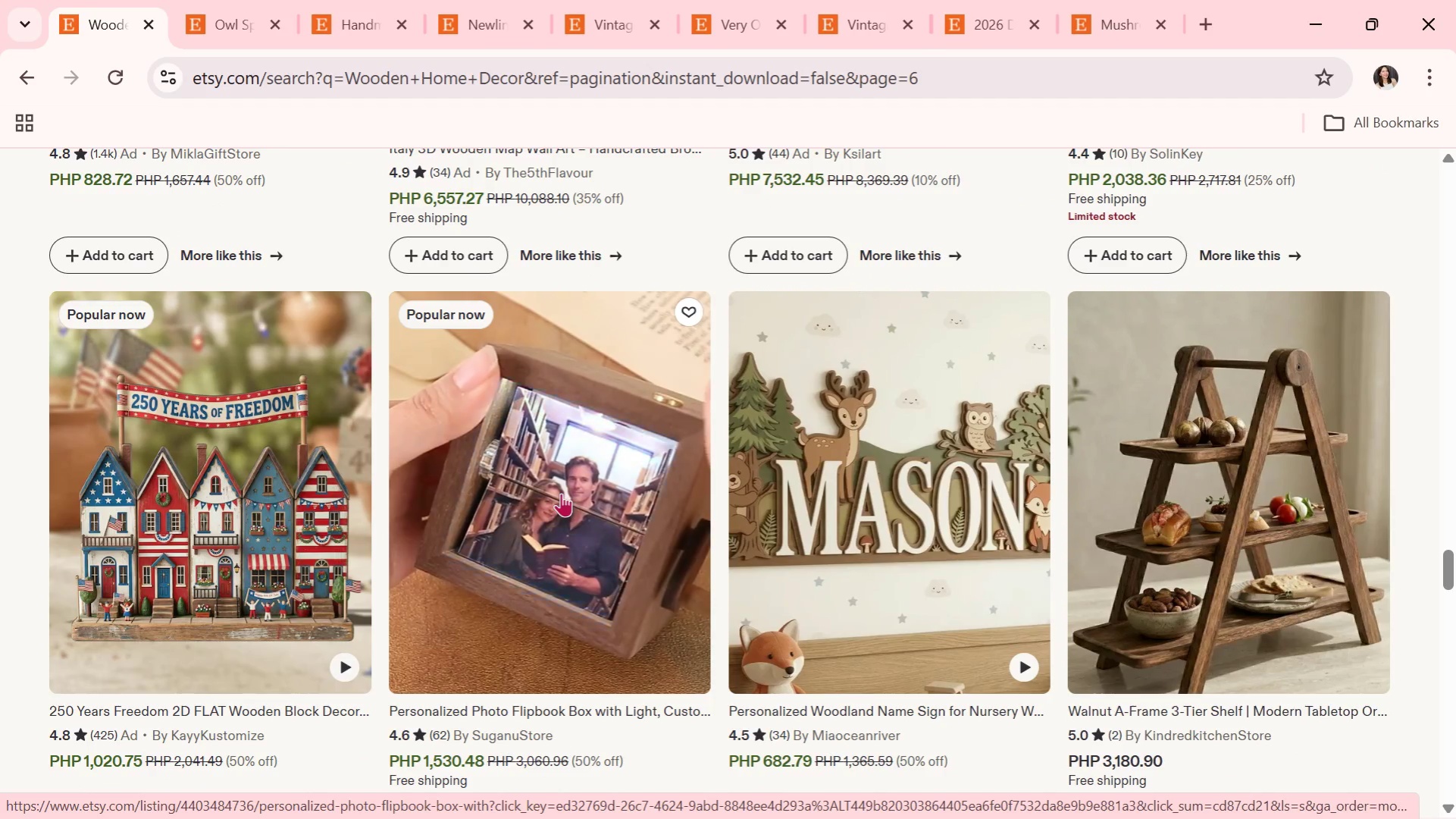 
wait(6.33)
 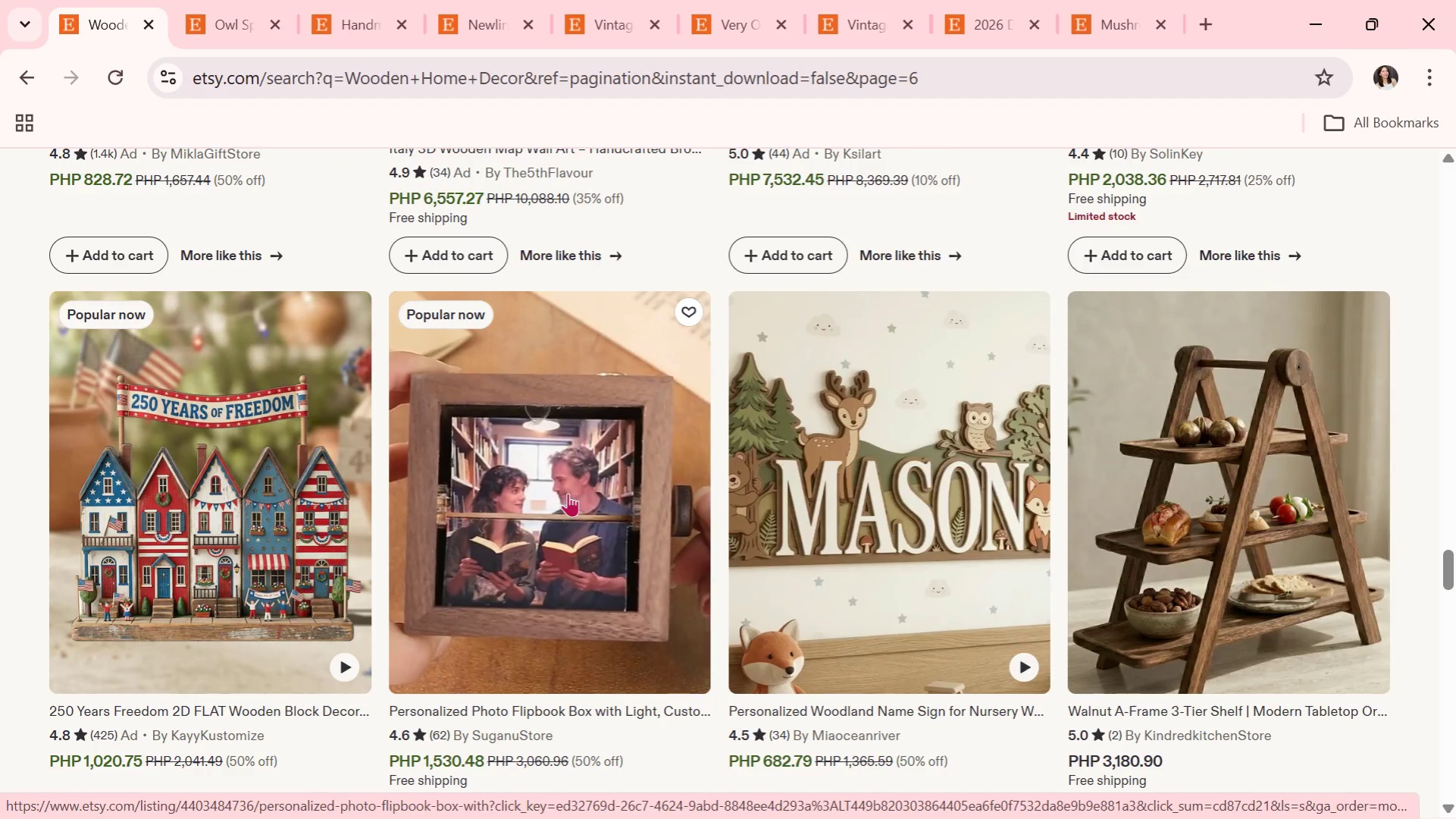 
scroll: coordinate [556, 495], scroll_direction: down, amount: 5.0
 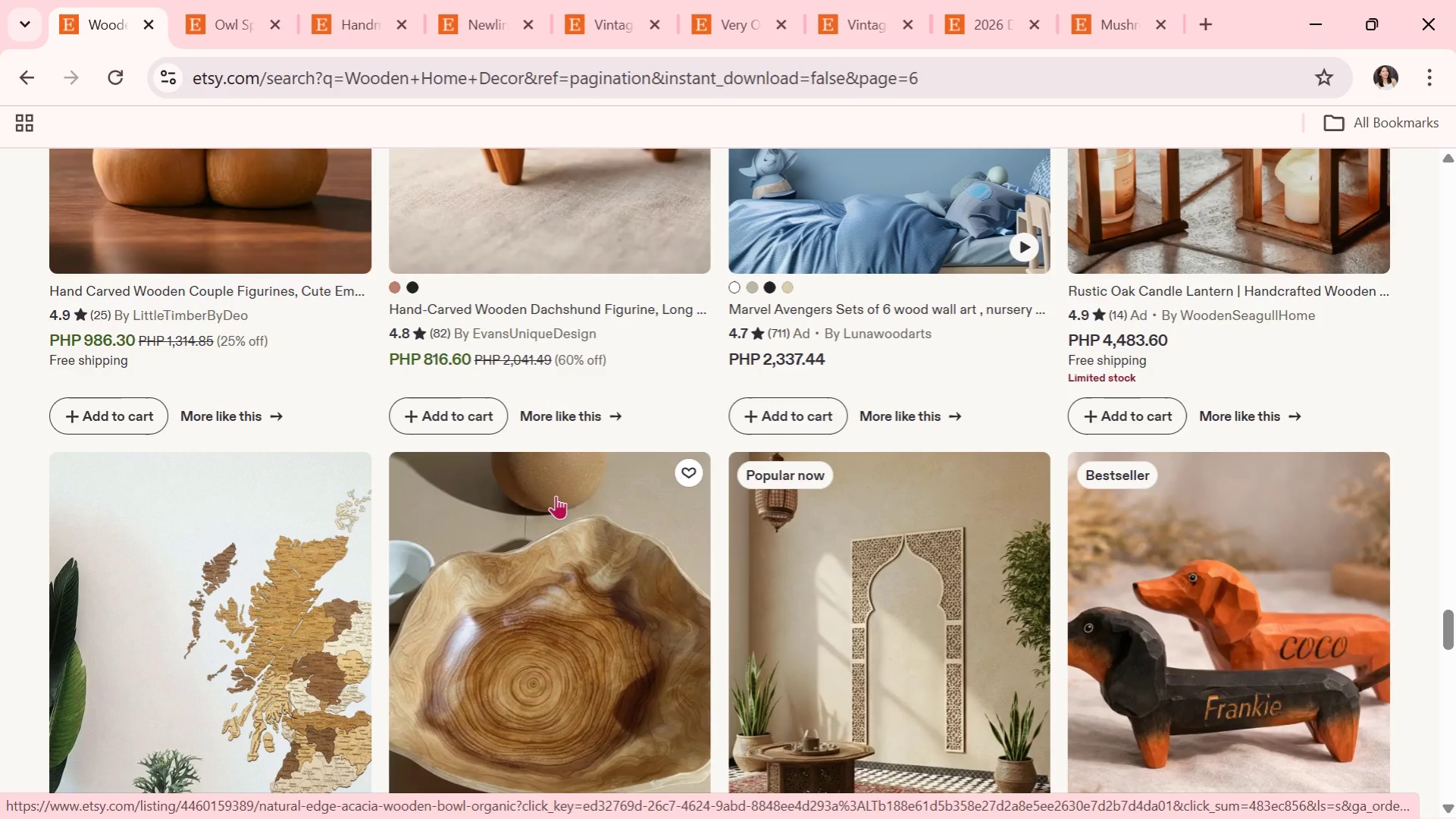 
scroll: coordinate [556, 495], scroll_direction: down, amount: 5.0
 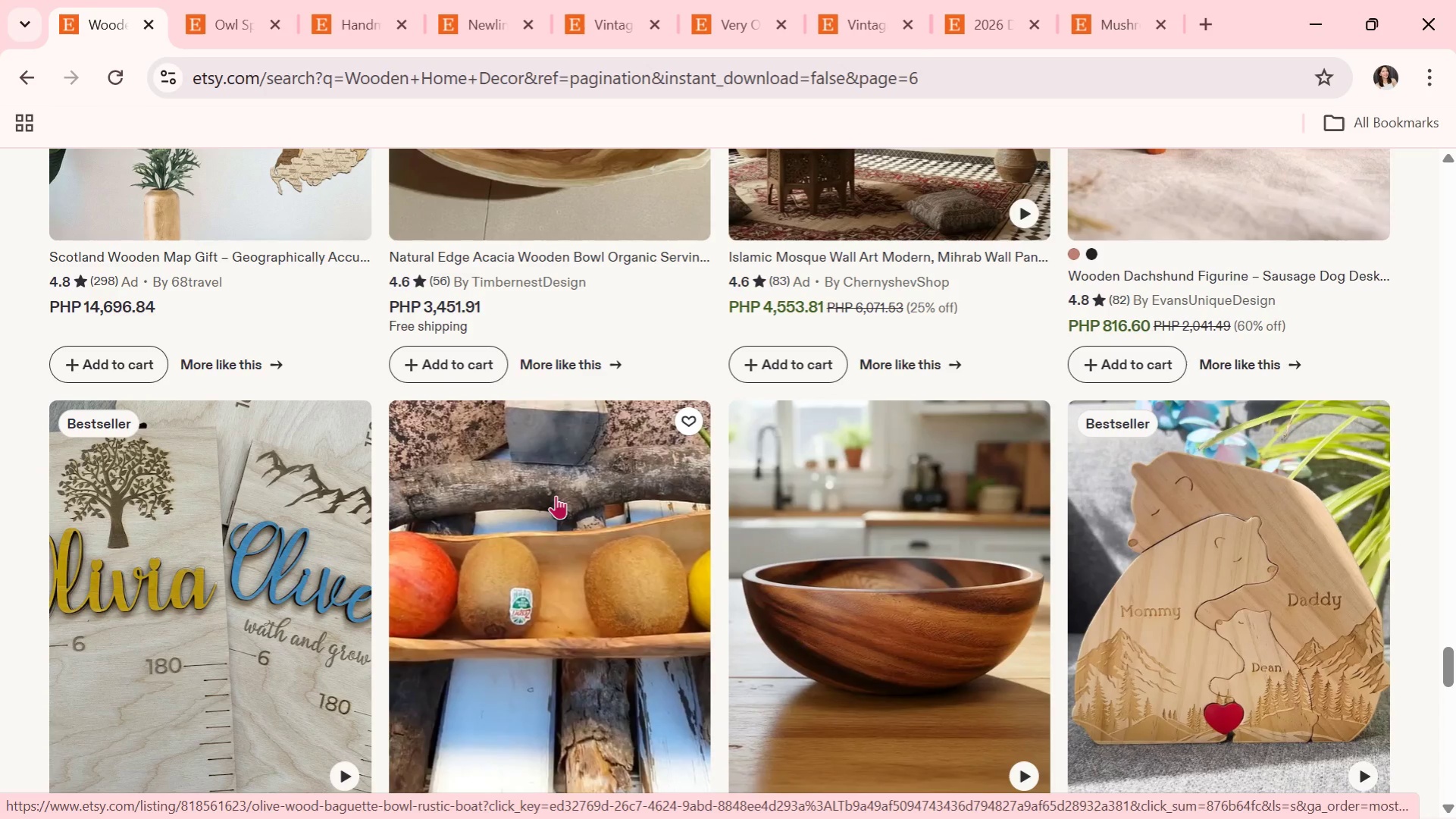 
scroll: coordinate [556, 495], scroll_direction: down, amount: 1.0
 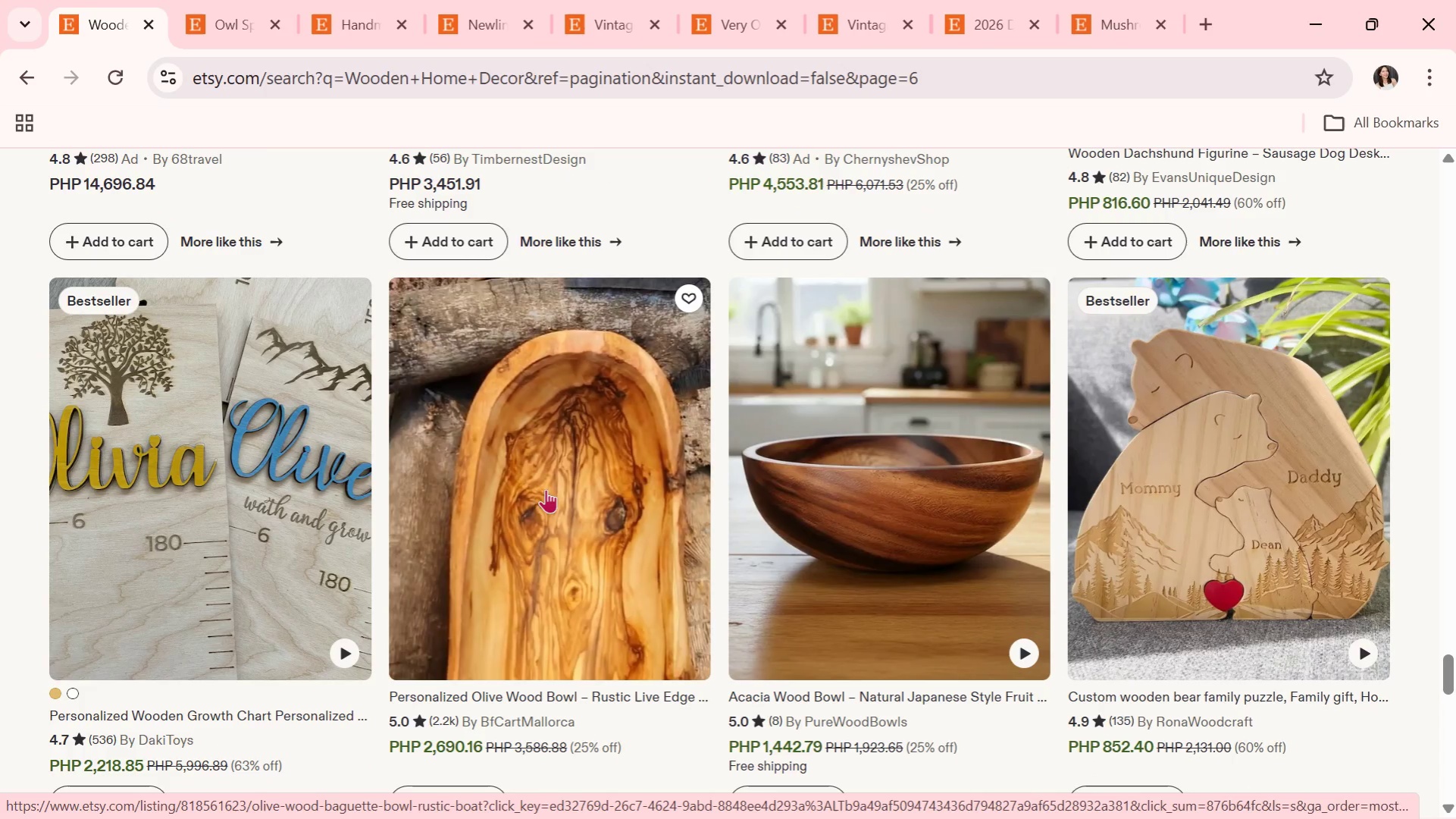 
wait(6.68)
 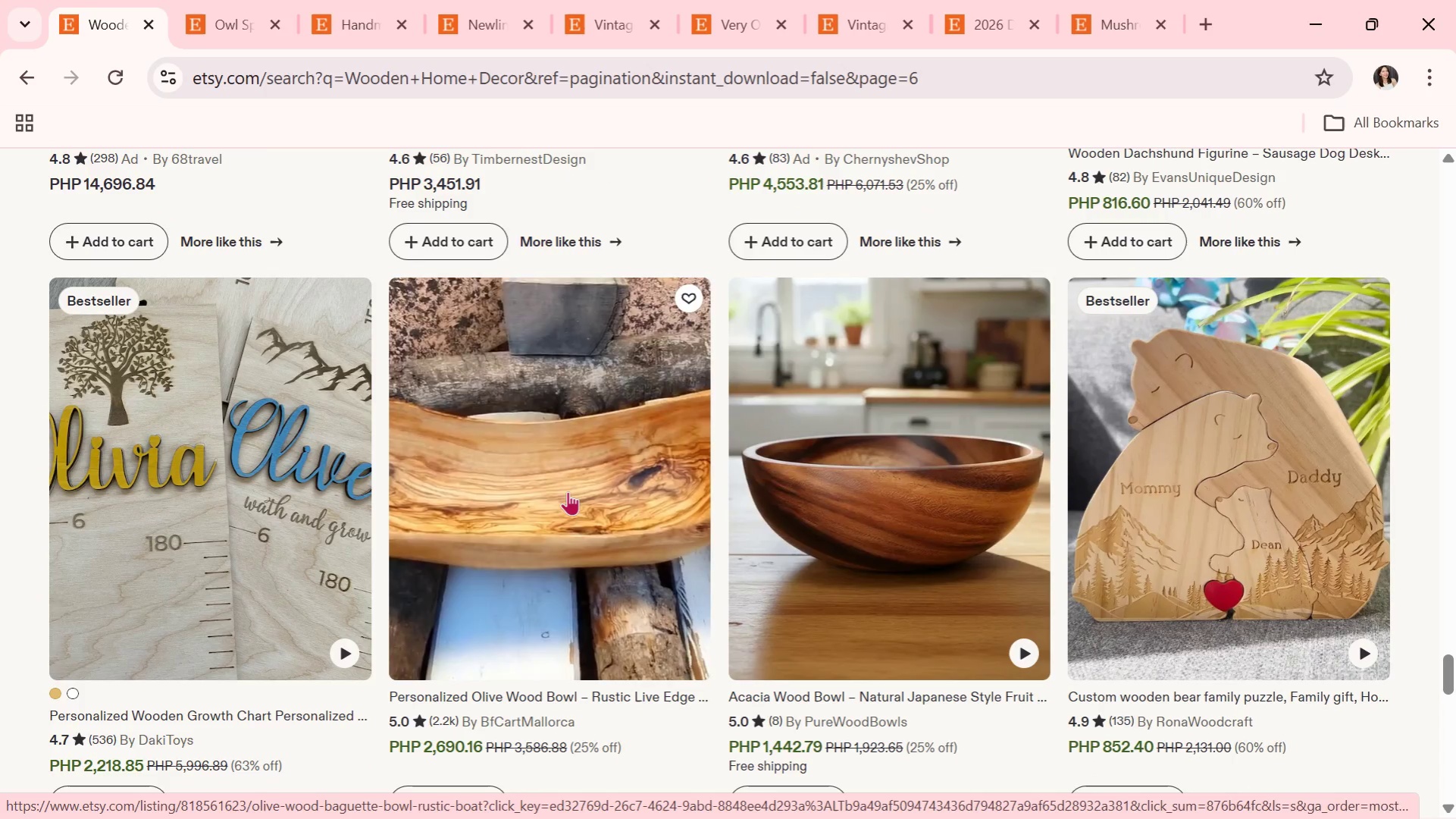 
double_click([405, 23])
 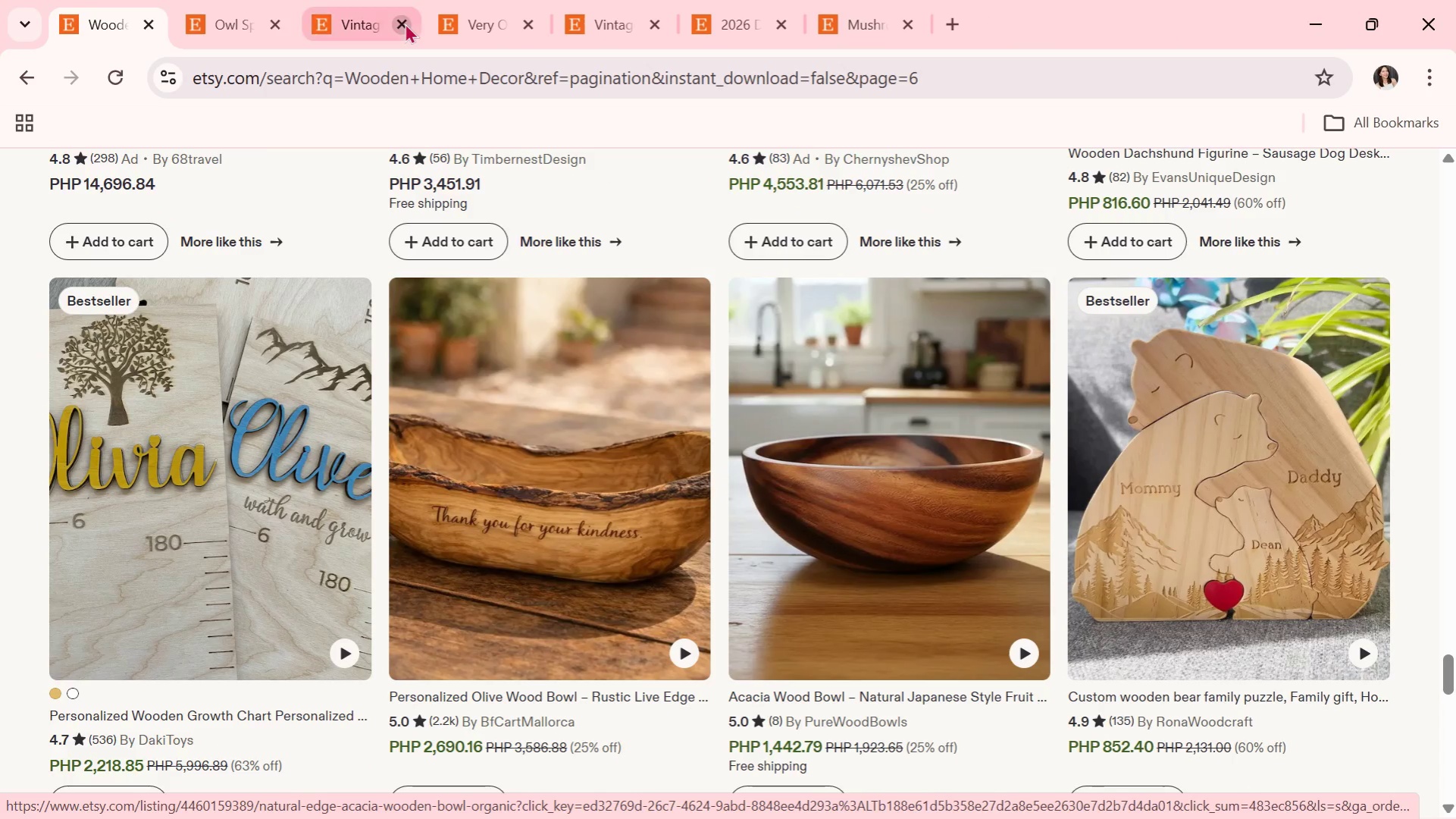 
key(Alt+Tab)